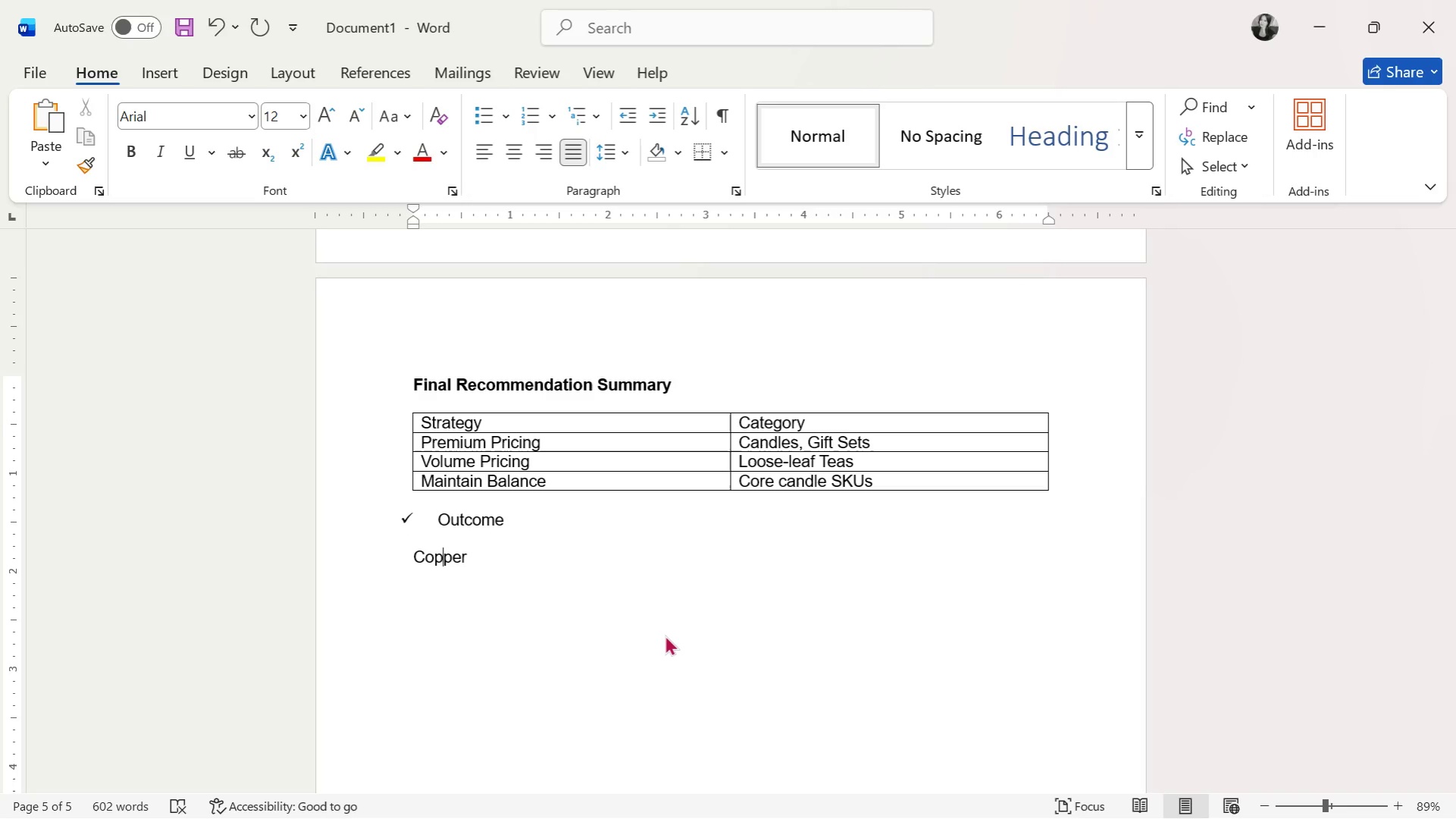 
key(ArrowRight)
 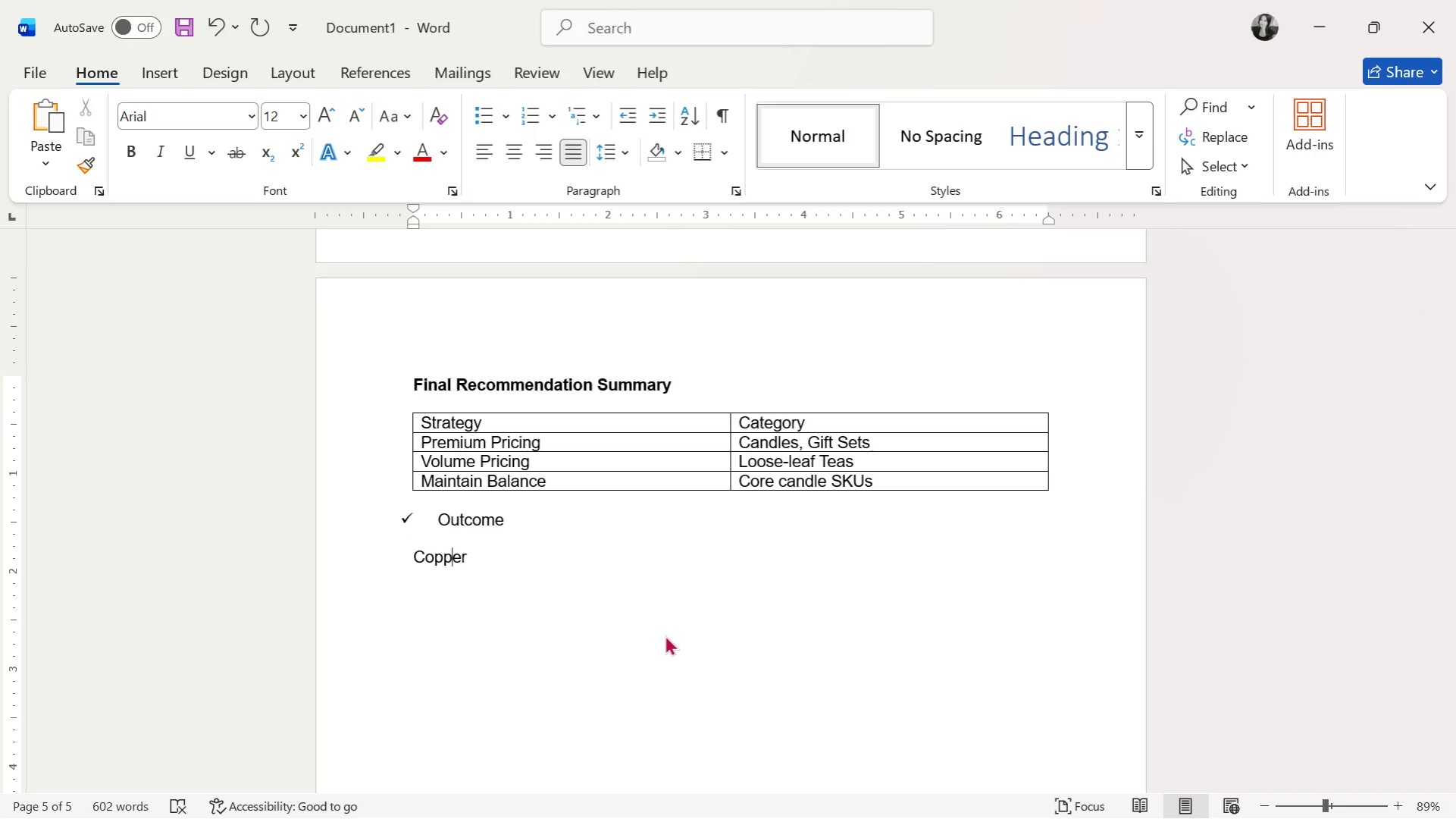 
key(ArrowRight)
 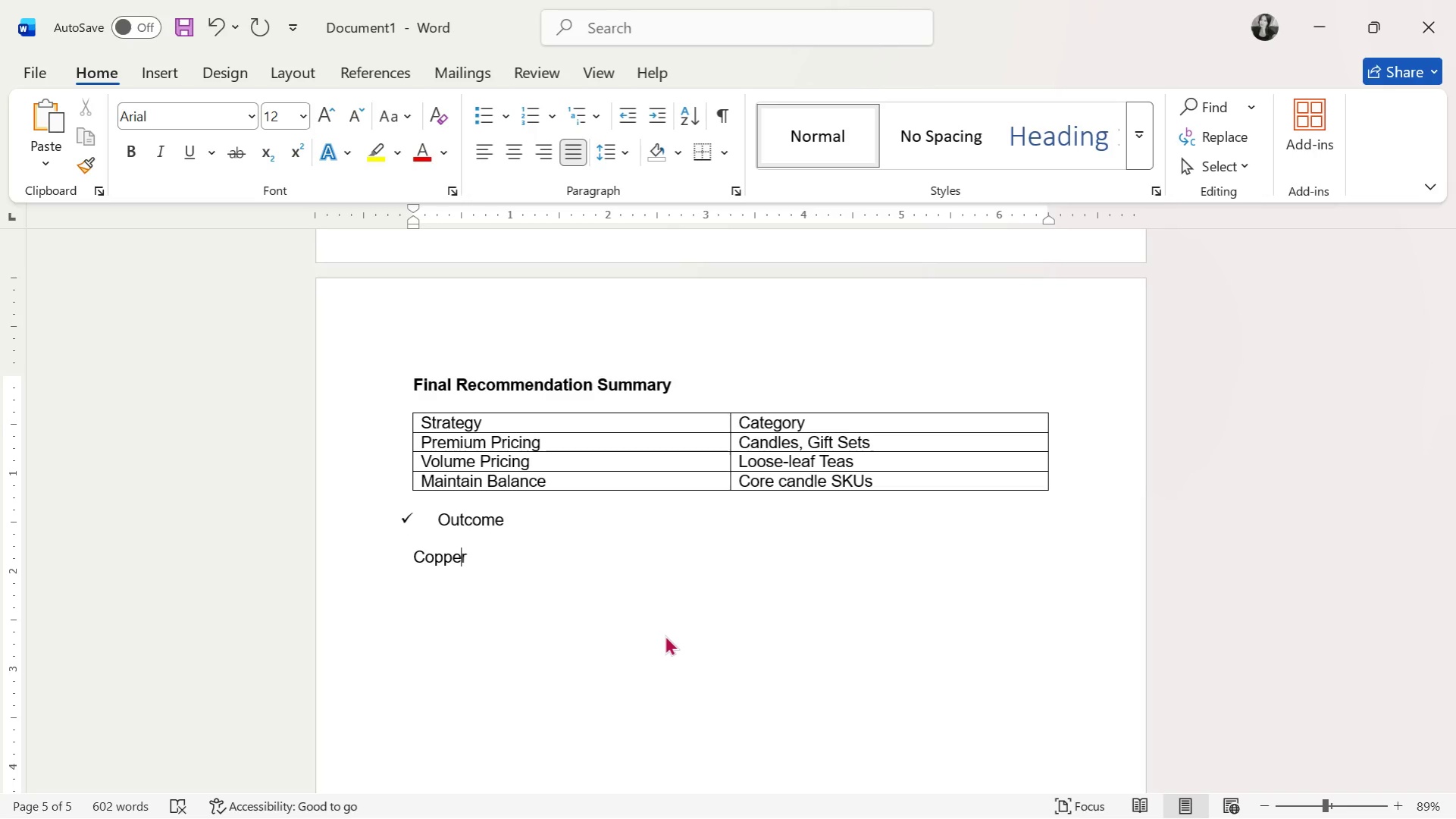 
key(ArrowRight)
 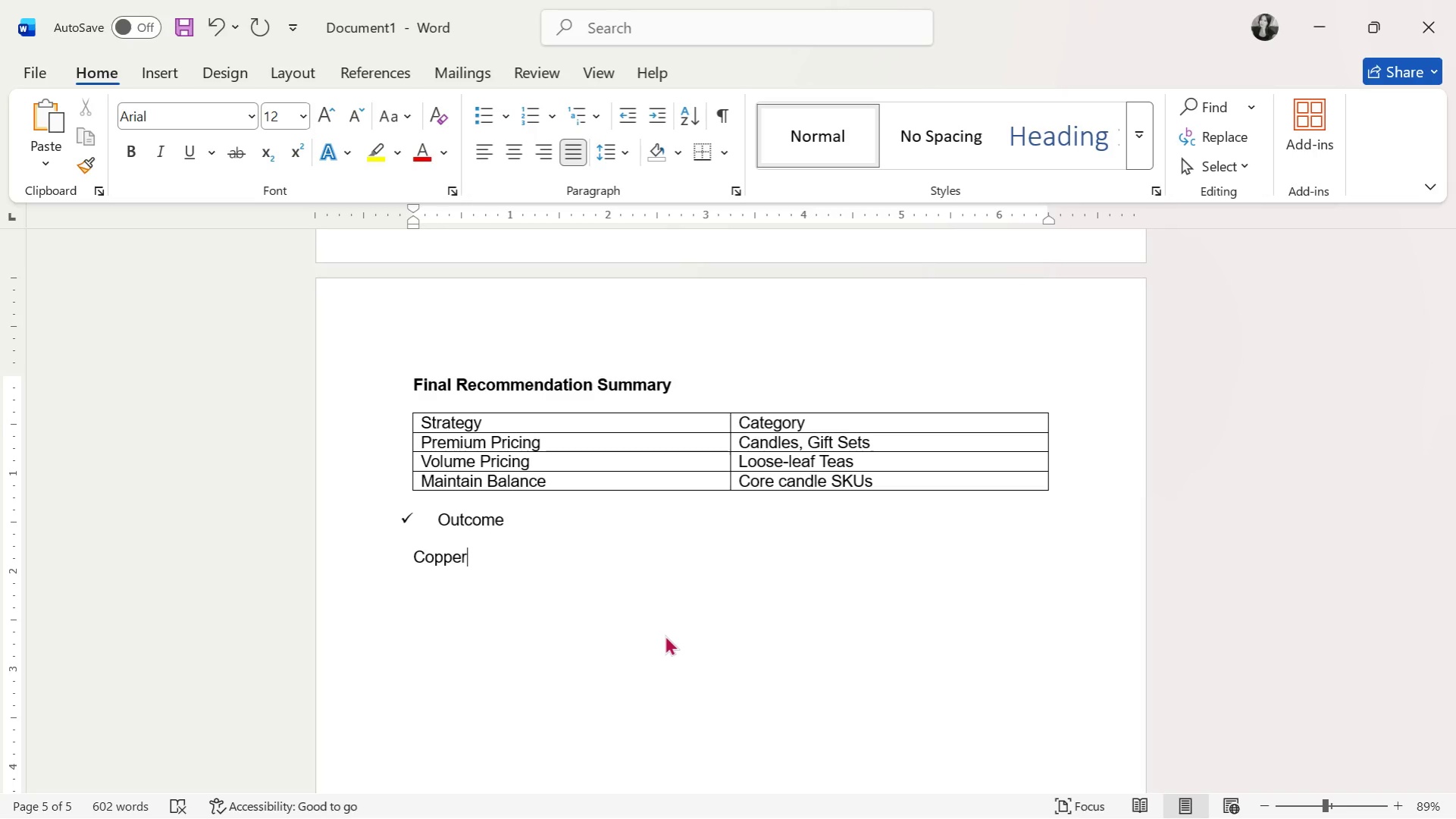 
type( & Fern can confidently:)
 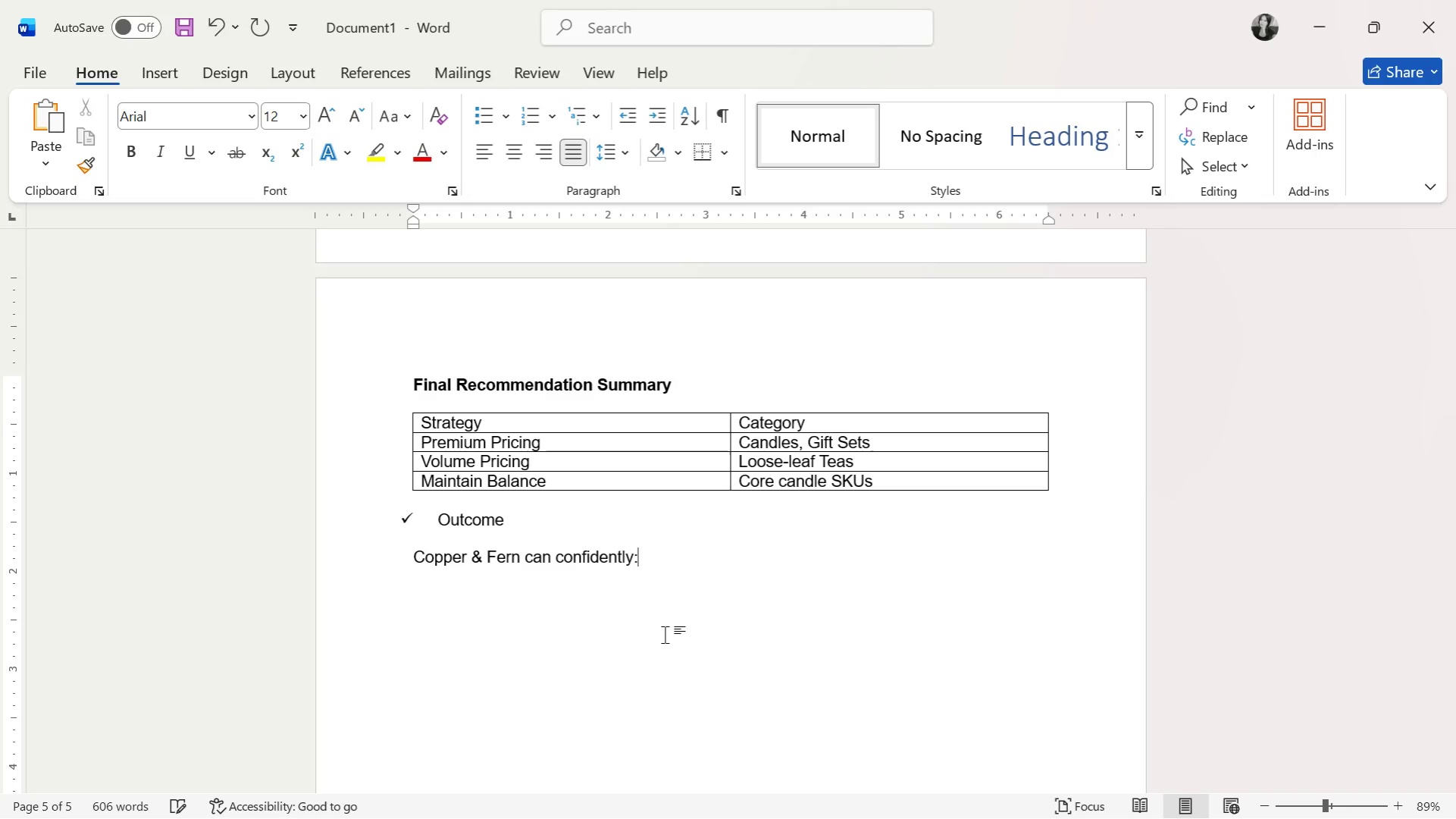 
key(Enter)
 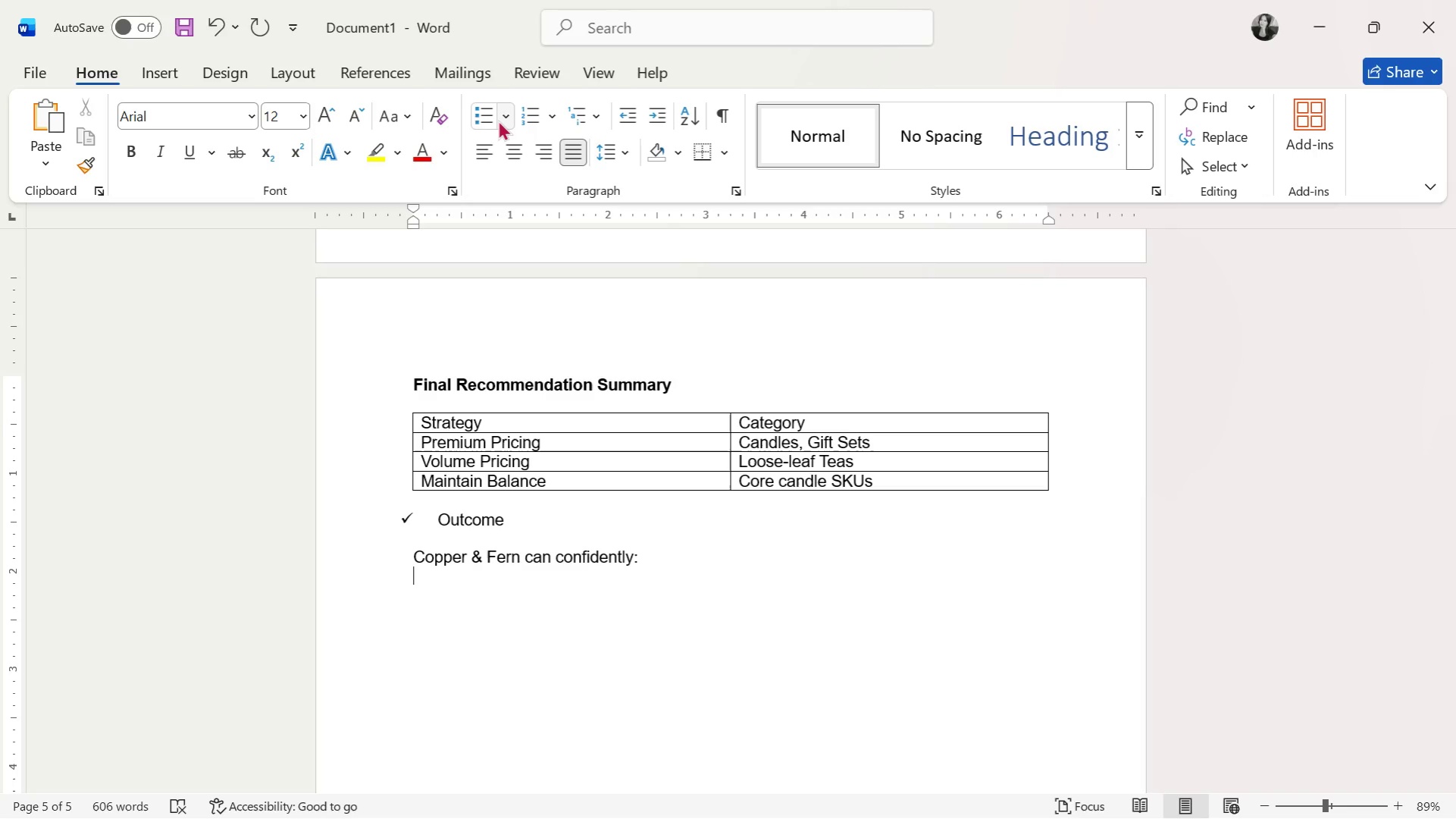 
left_click([533, 194])
 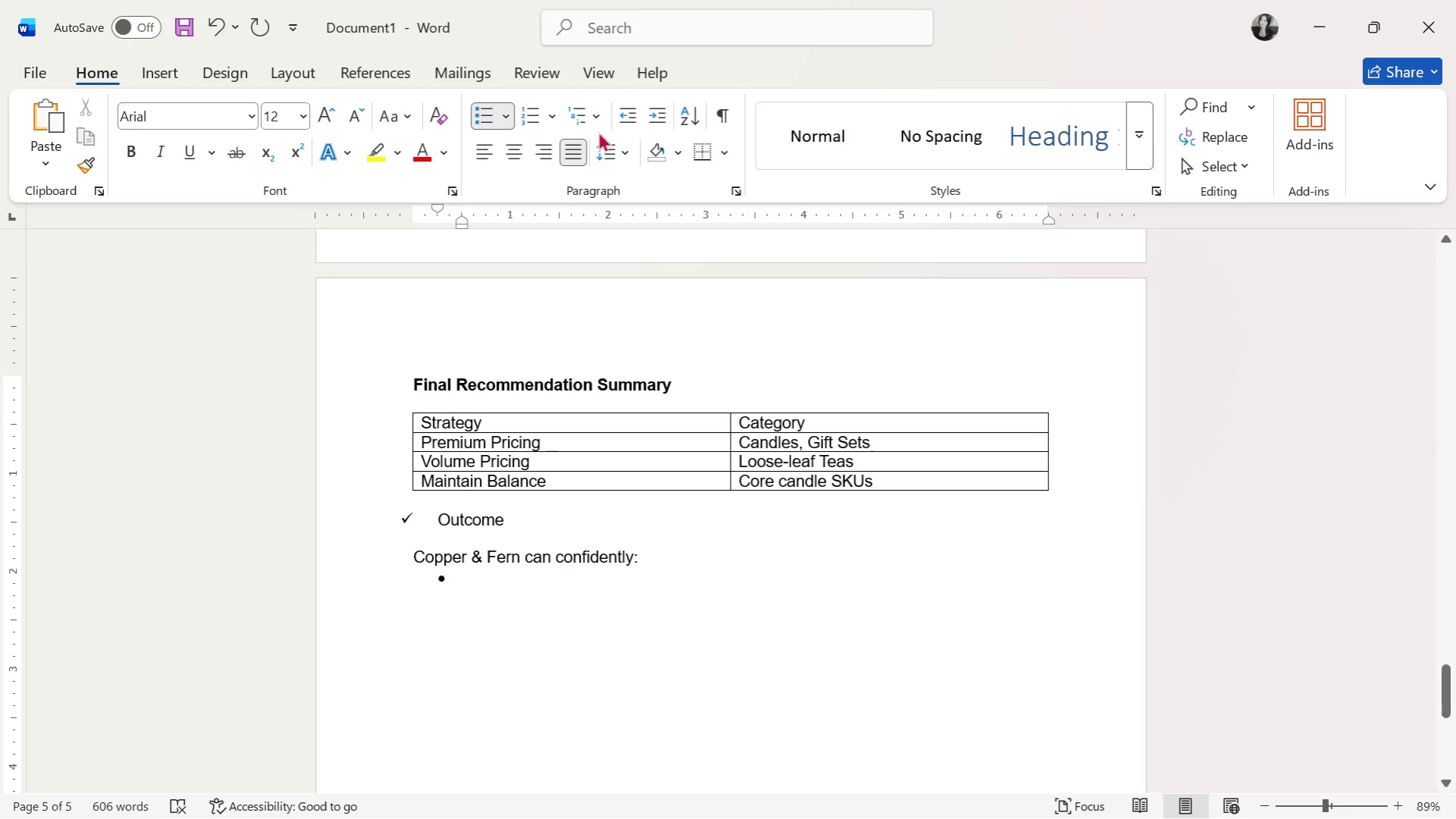 
left_click([622, 120])
 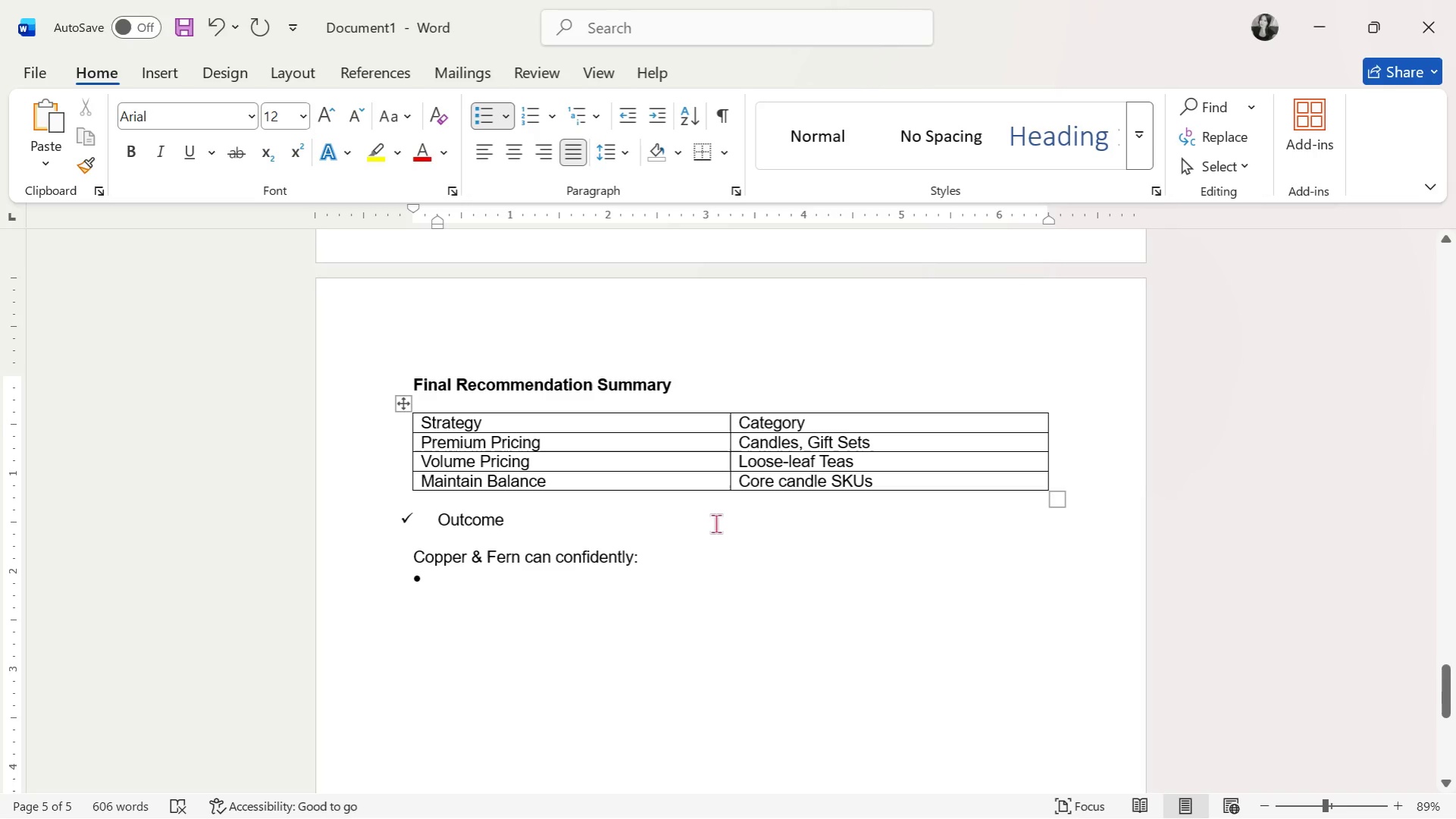 
wait(8.34)
 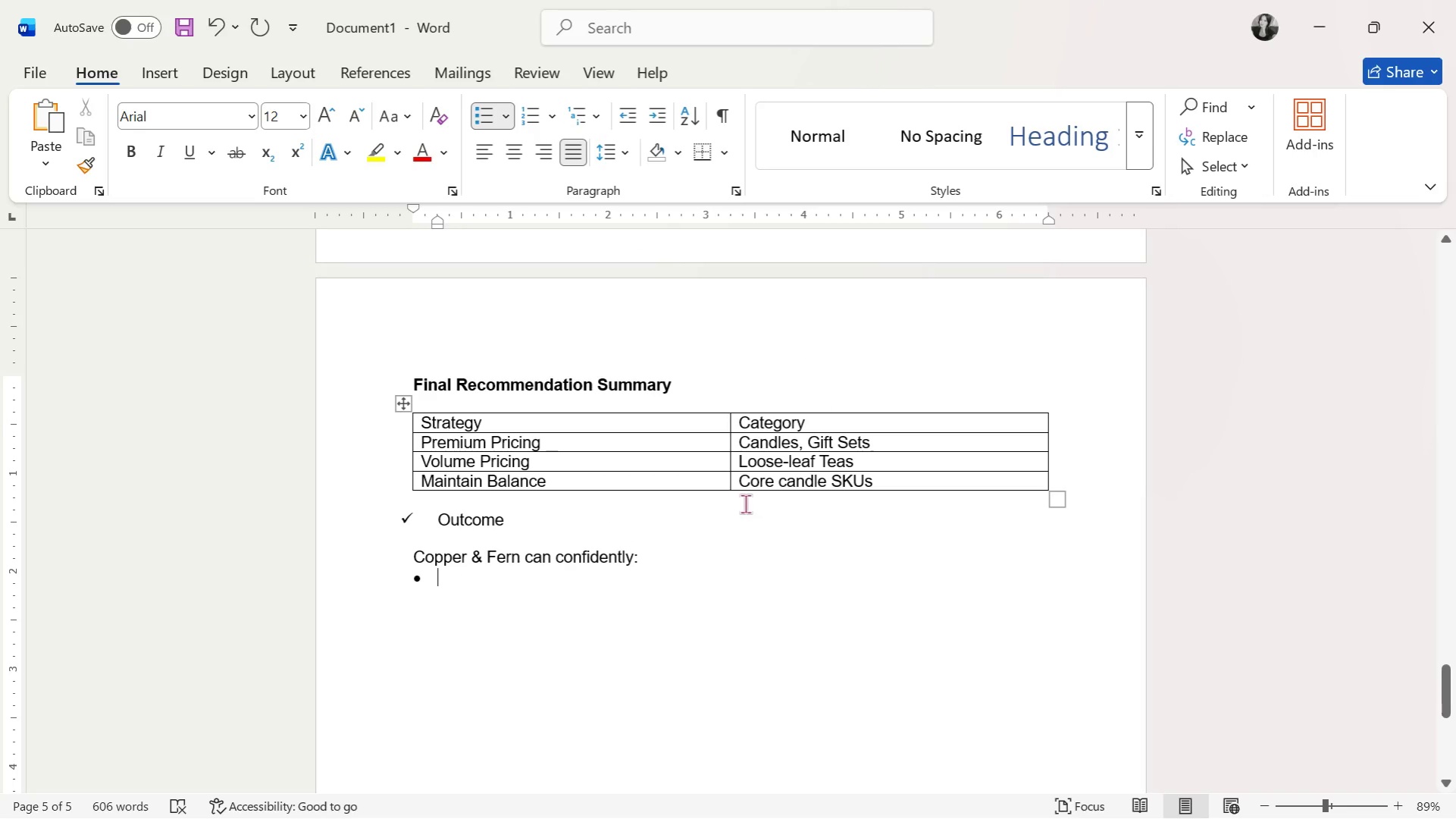 
type(Increase revenue without increasing traffic)
 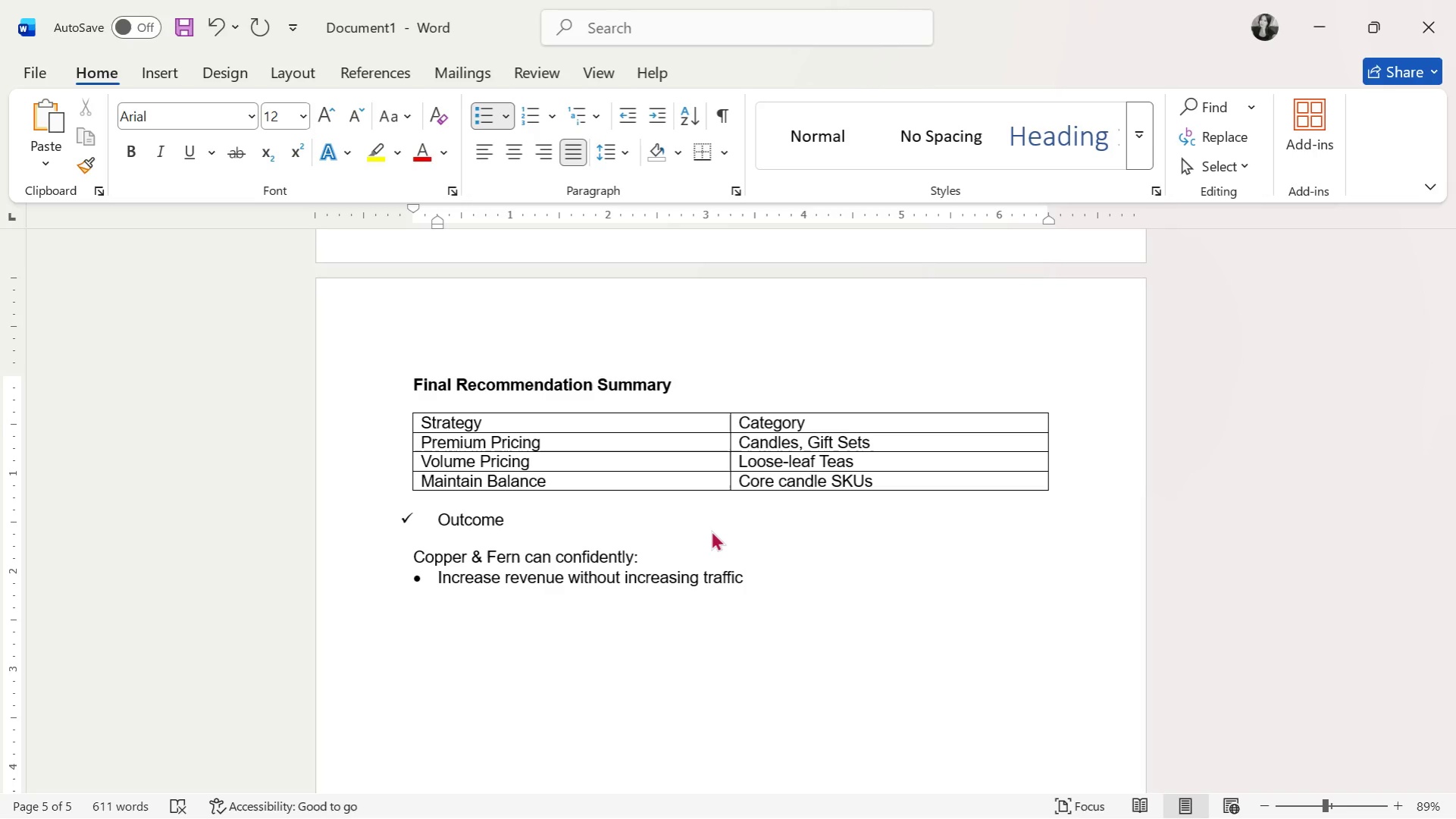 
key(Enter)
 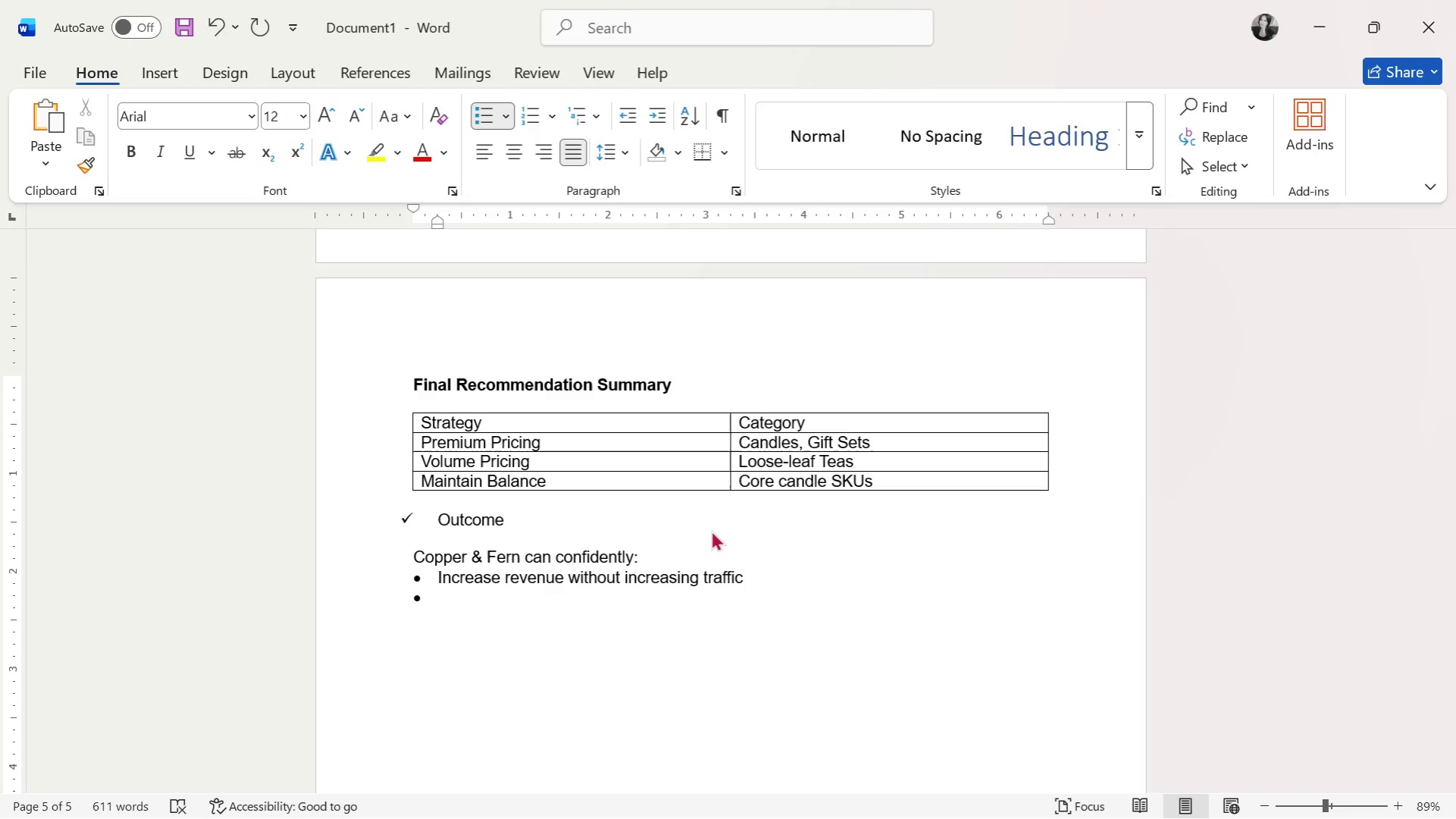 
type(Segment pricing by product type)
 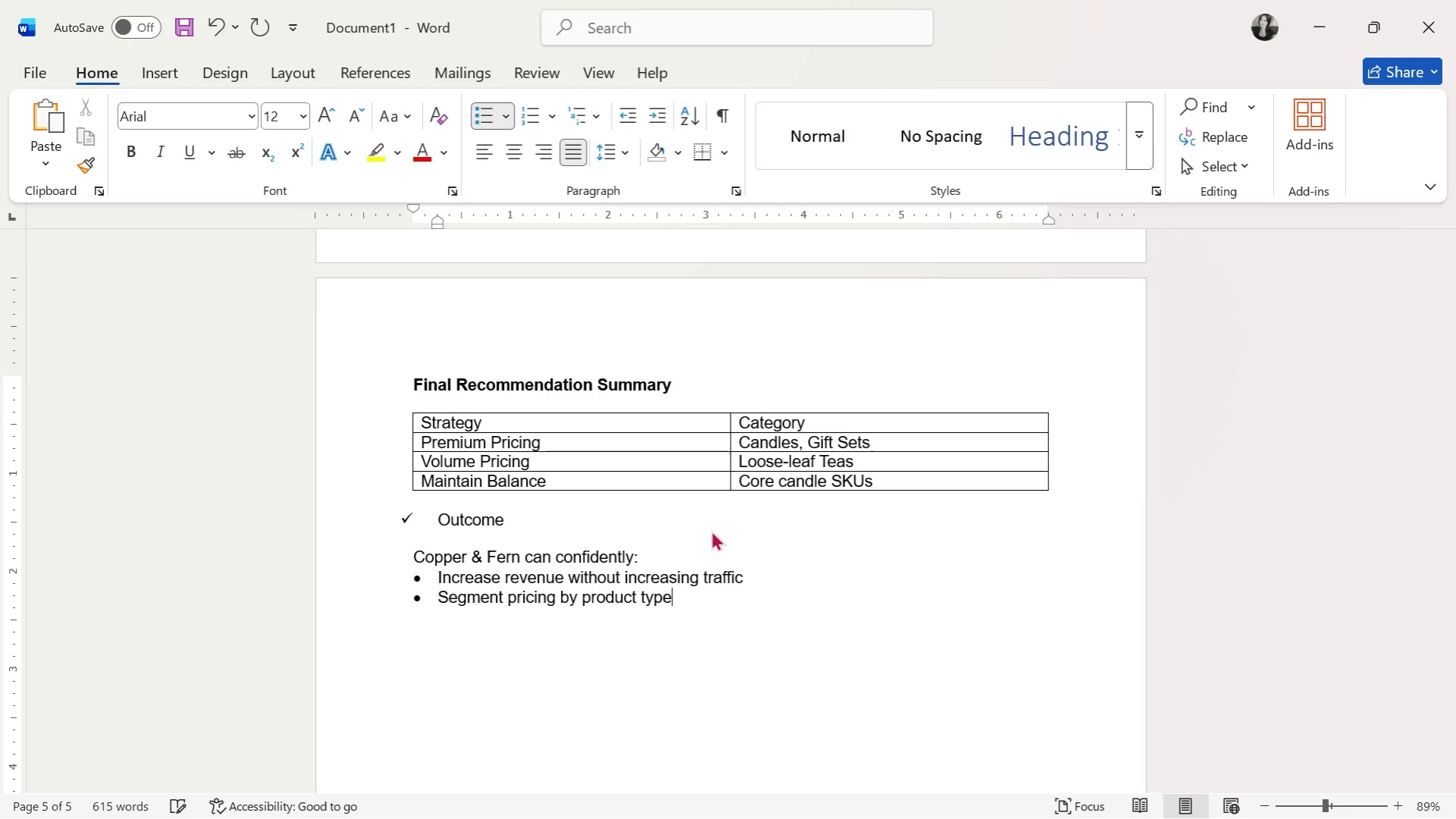 
key(Enter)
 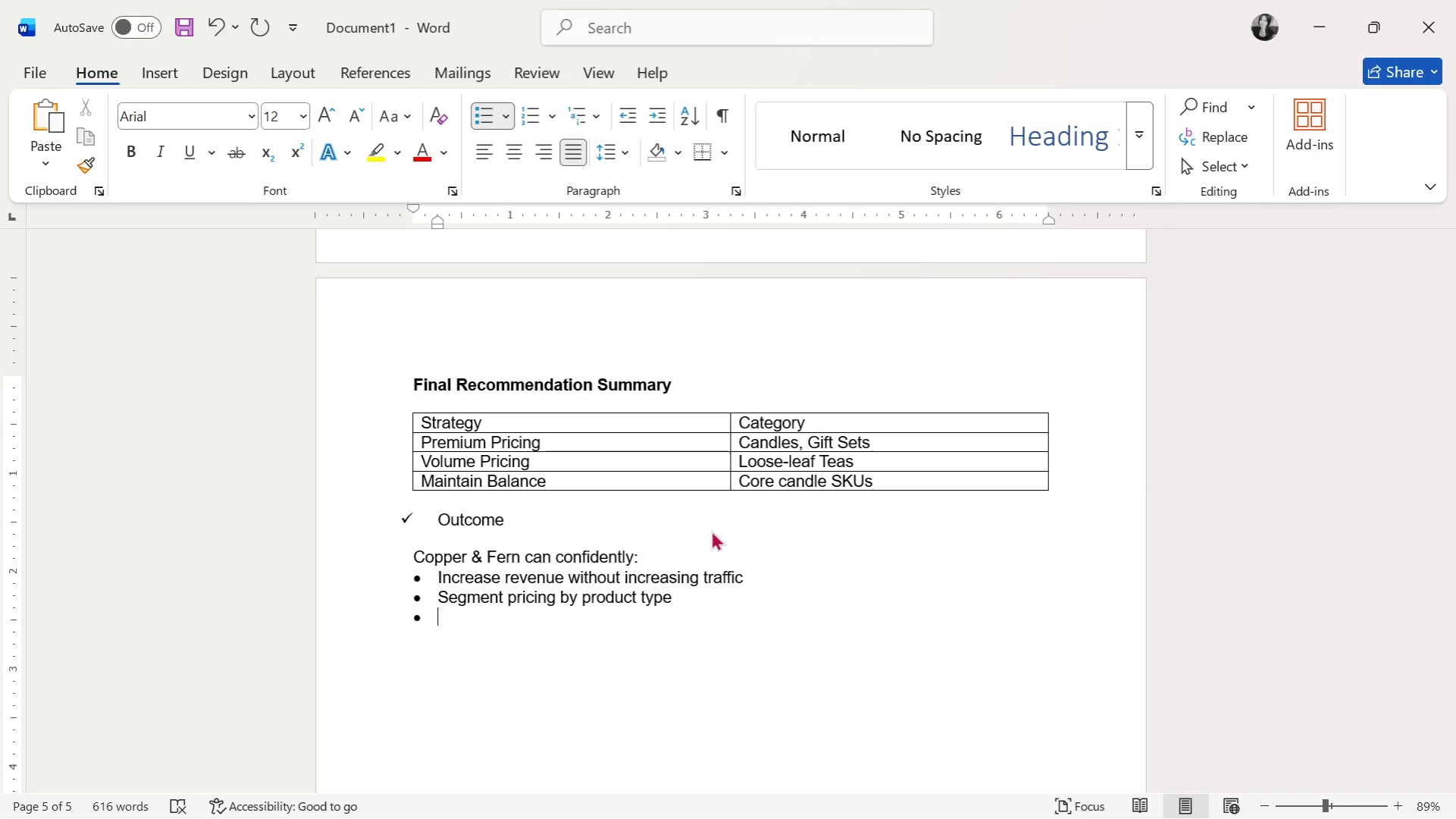 
wait(8.44)
 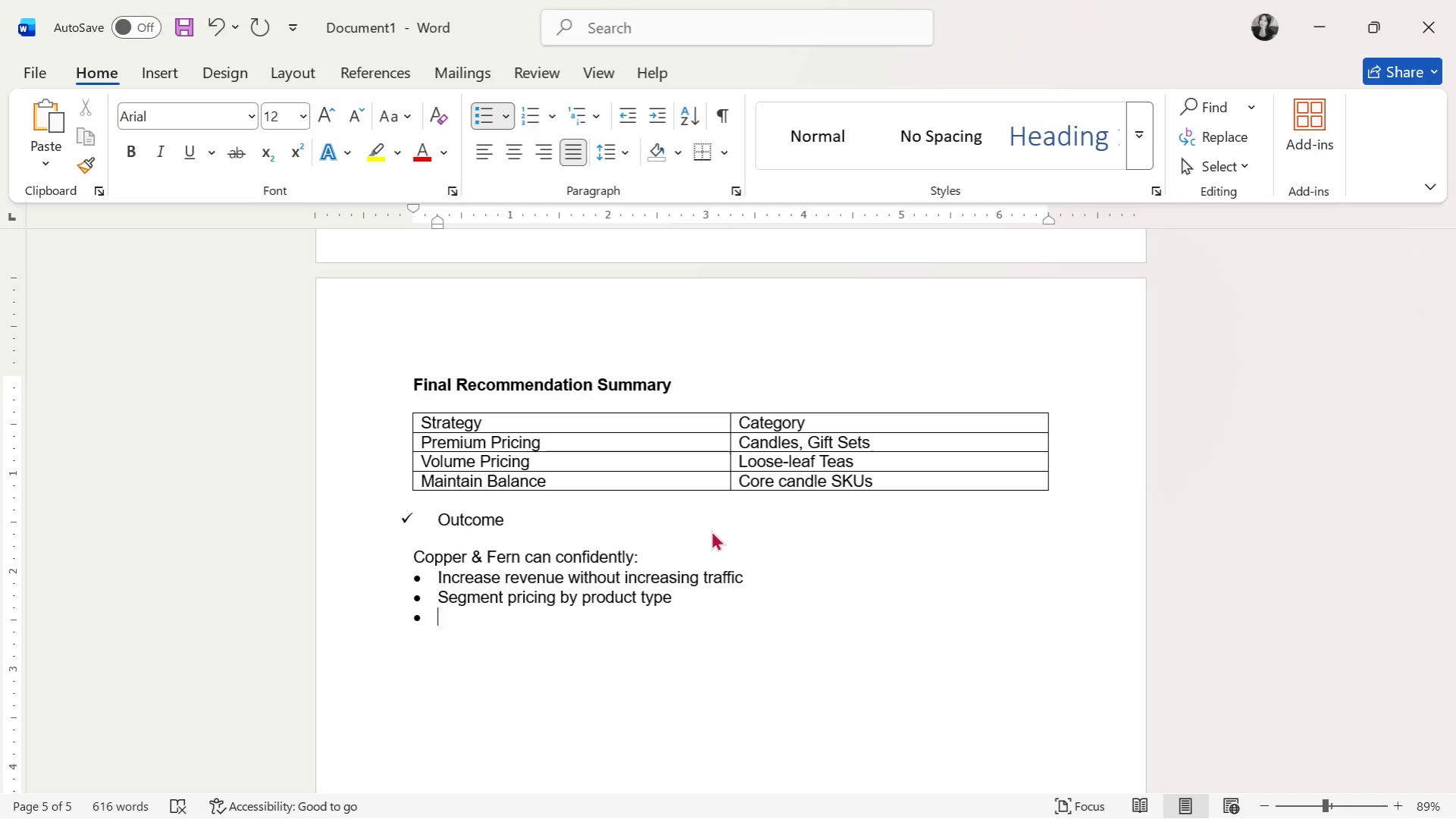 
type(Scale sustainably wio)
key(Backspace)
type(th data-backed decisions)
 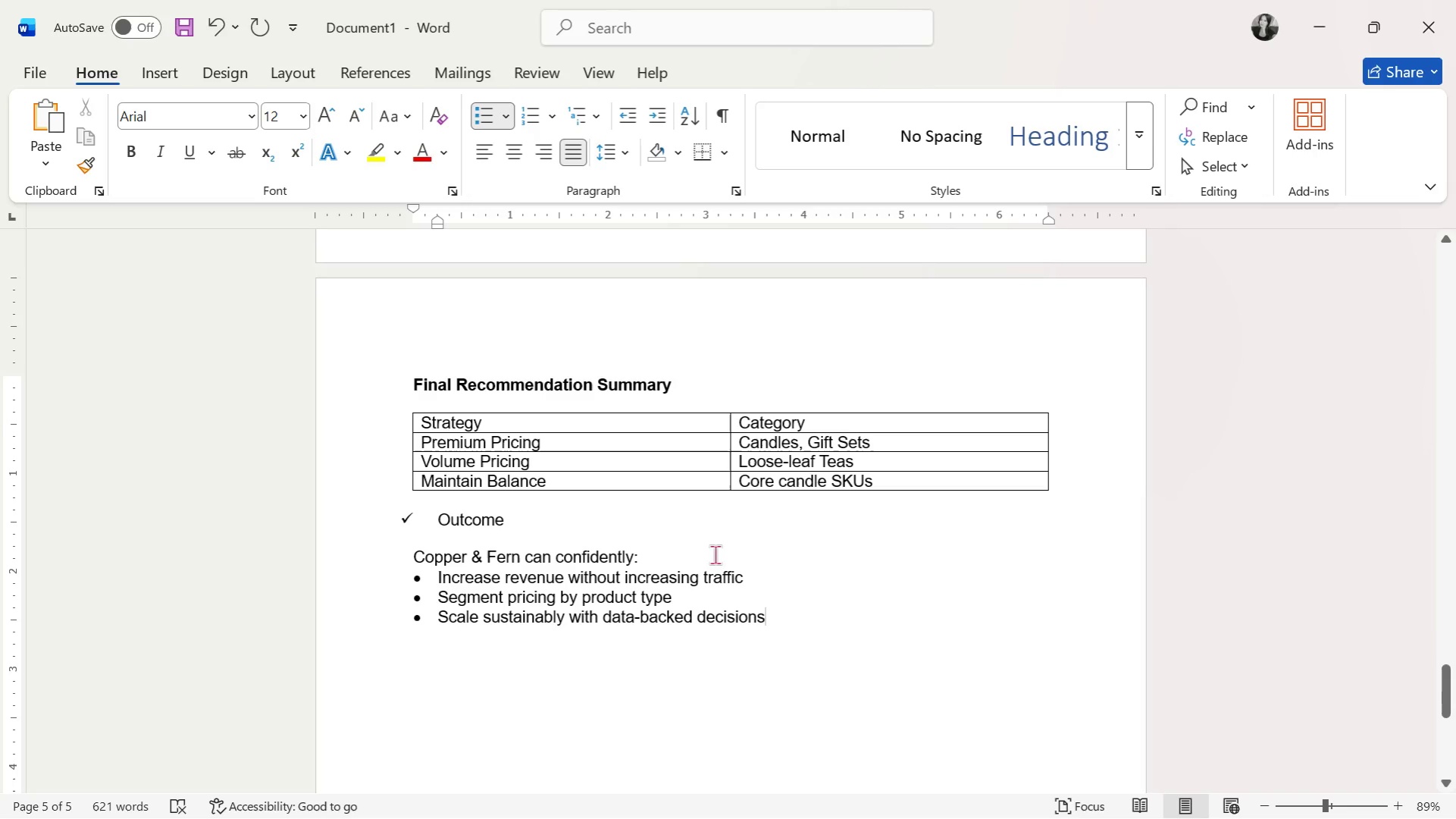 
left_click([956, 587])
 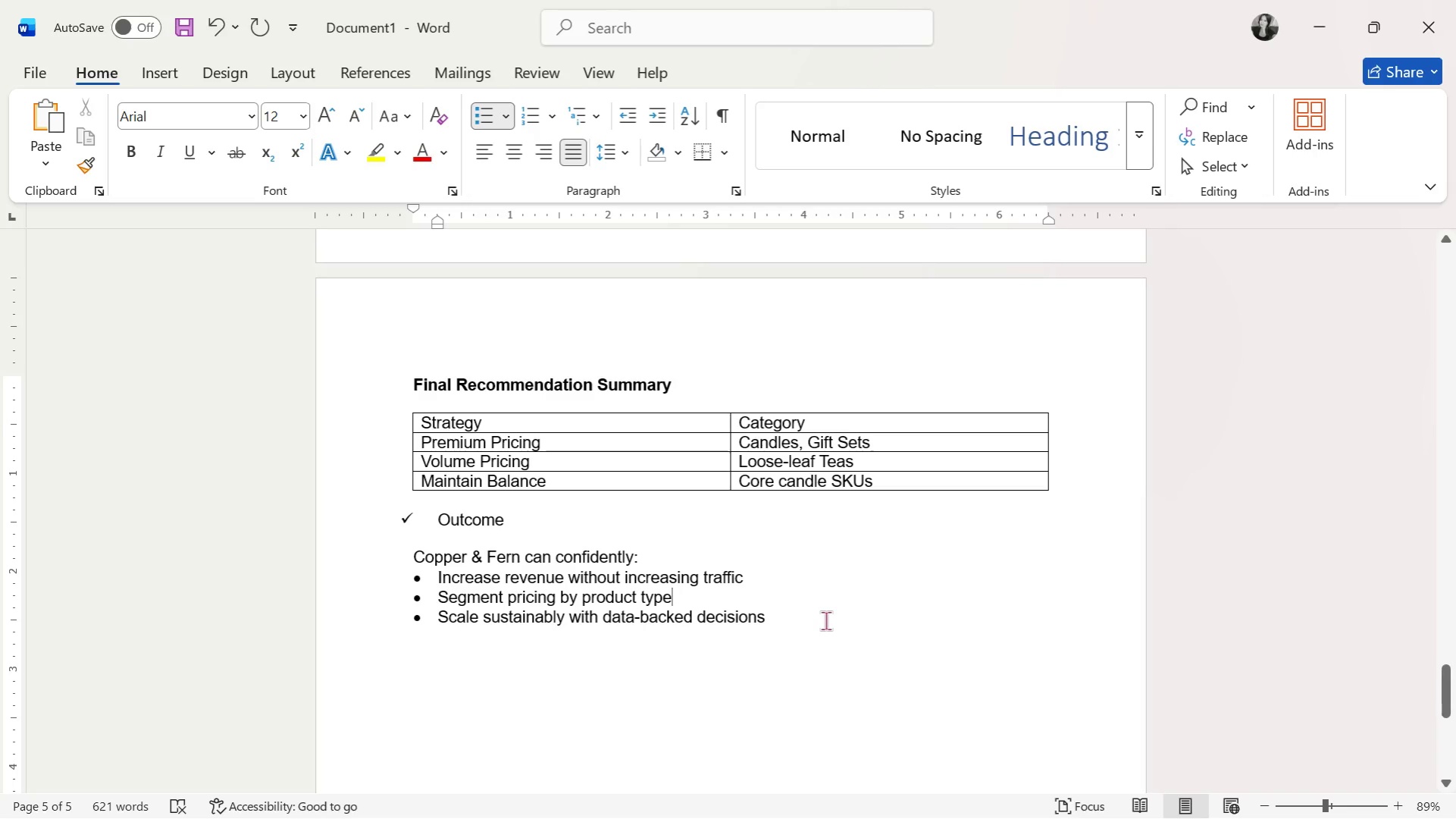 
wait(46.55)
 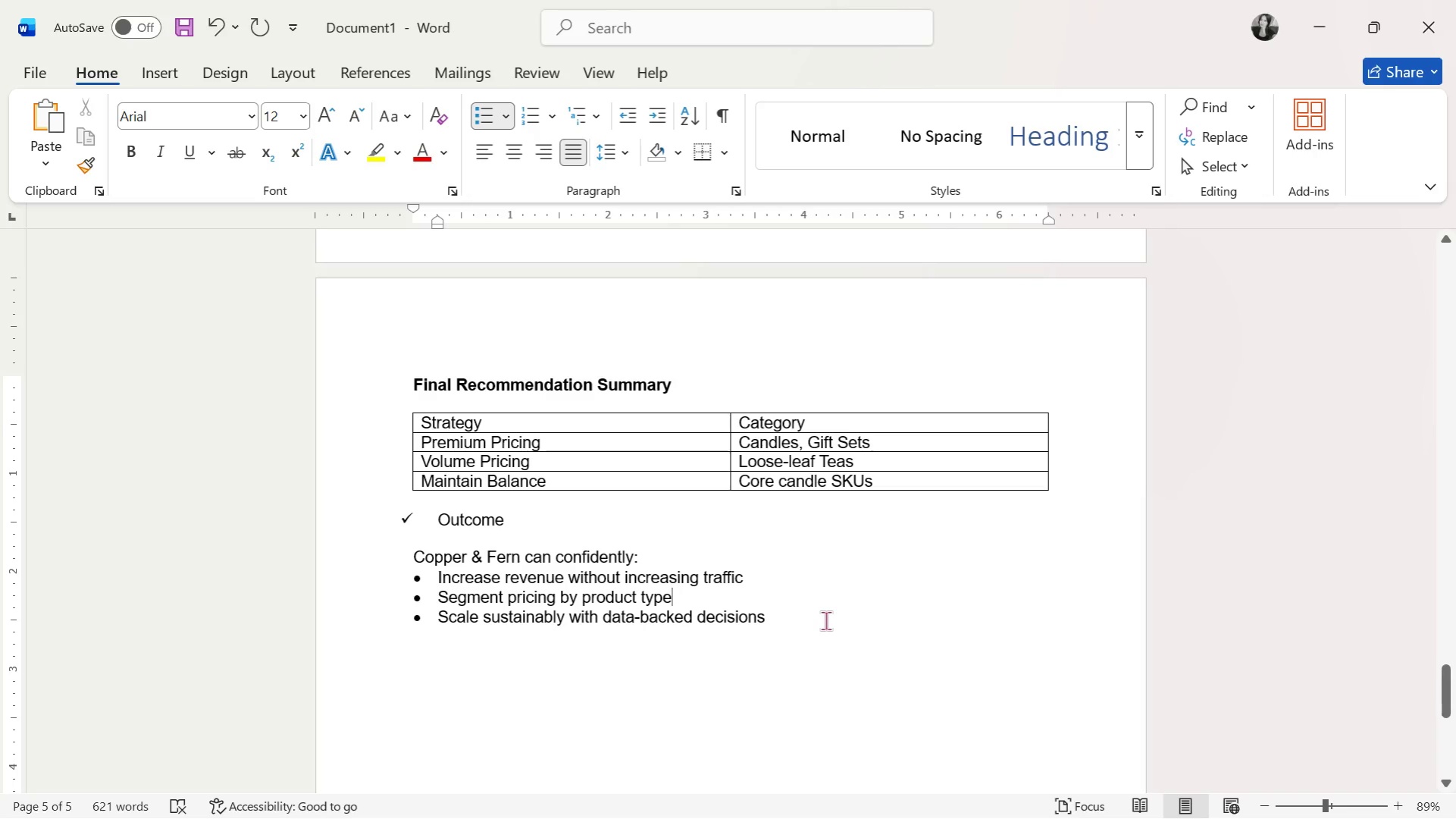 
left_click_drag(start_coordinate=[531, 517], to_coordinate=[440, 519])
 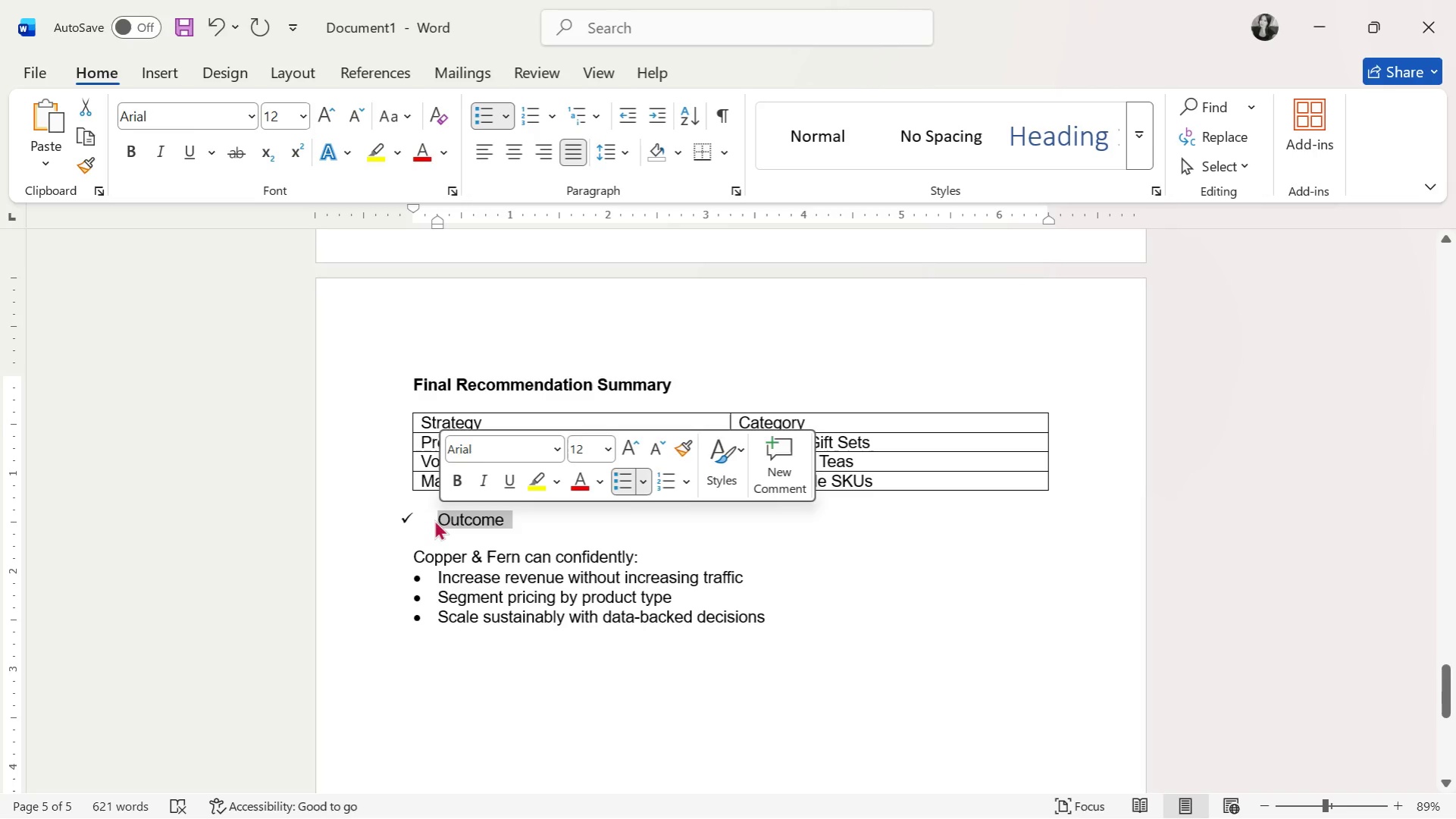 
left_click([432, 519])
 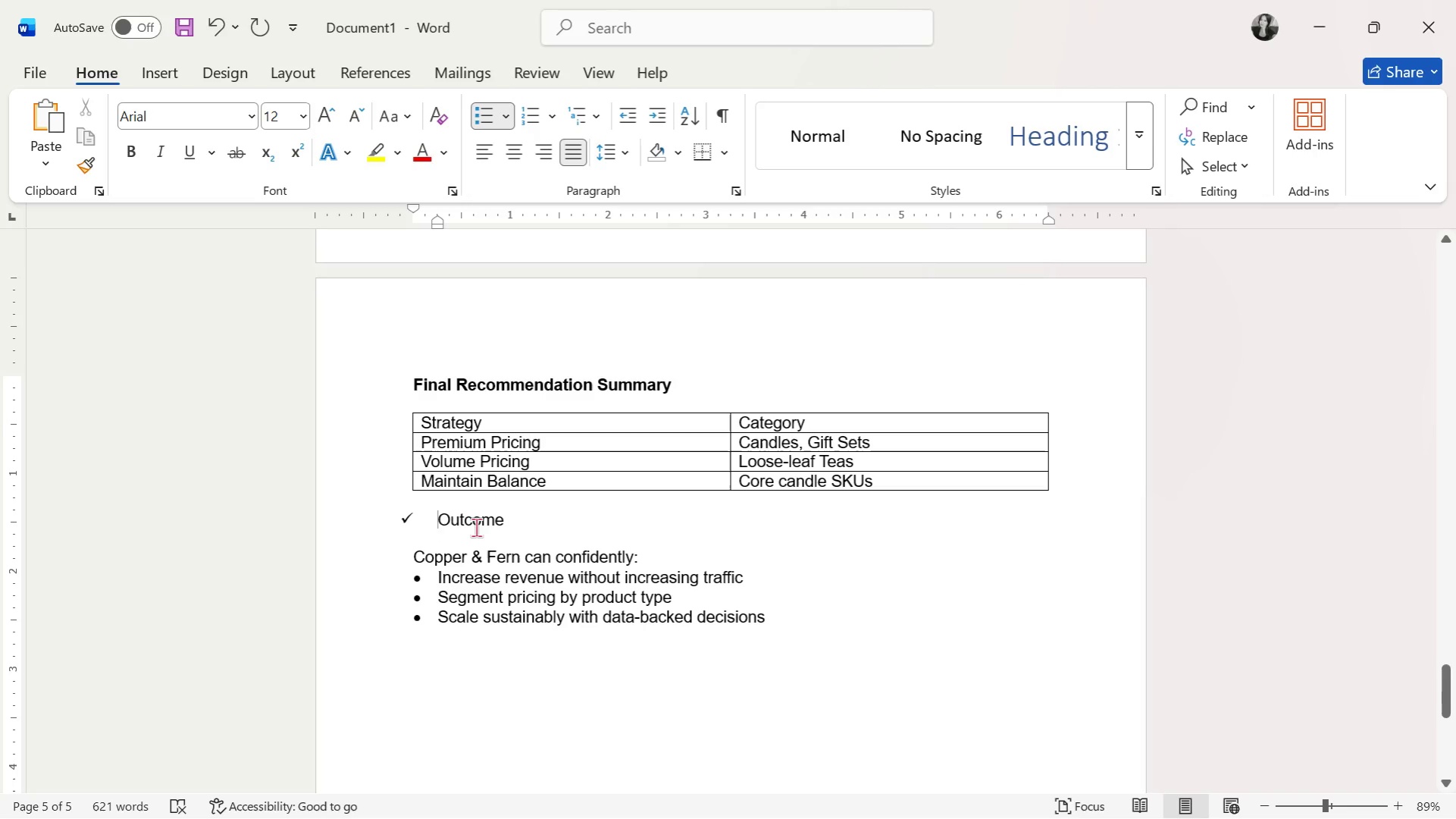 
key(Backspace)
 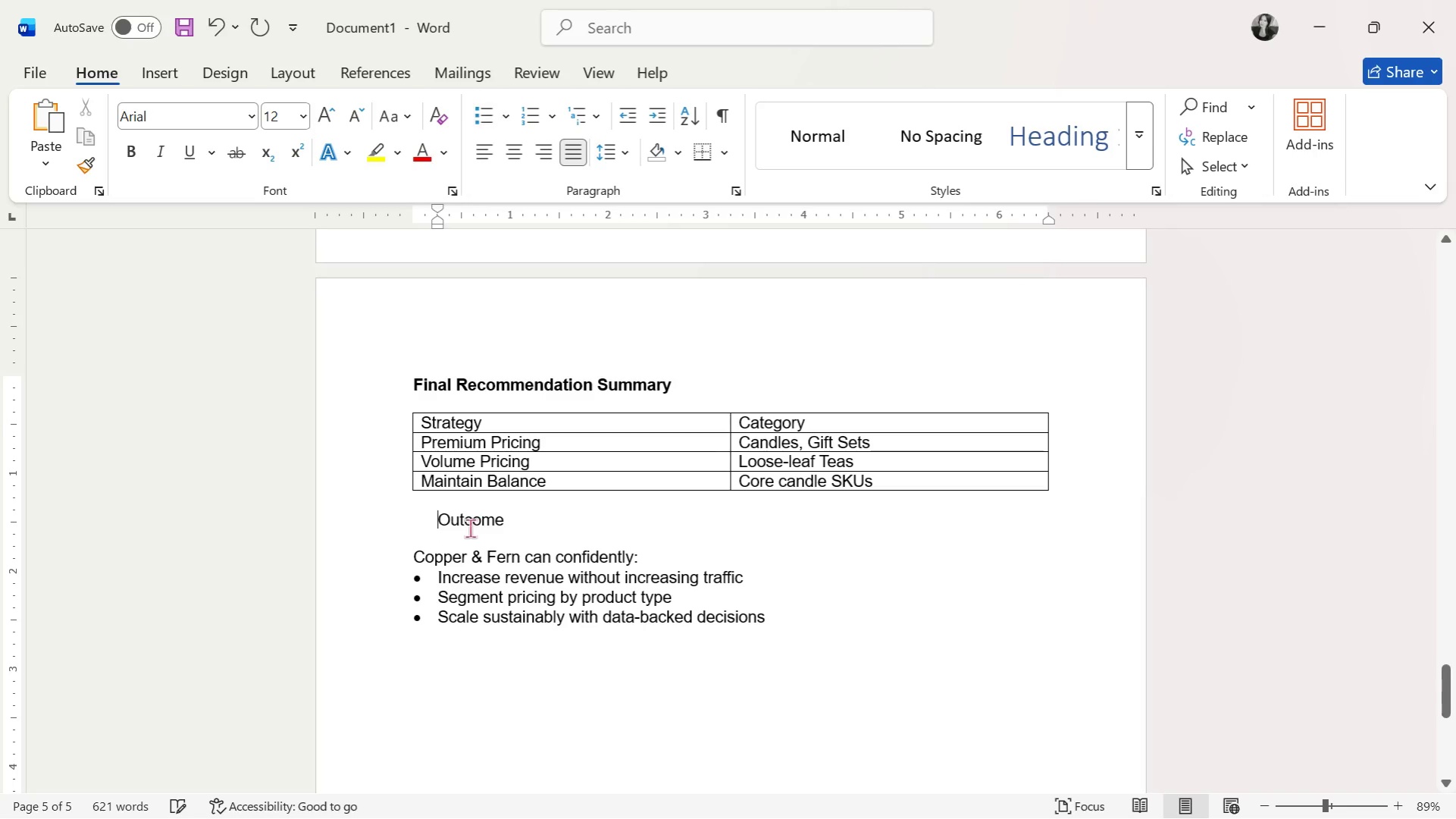 
key(Backspace)
 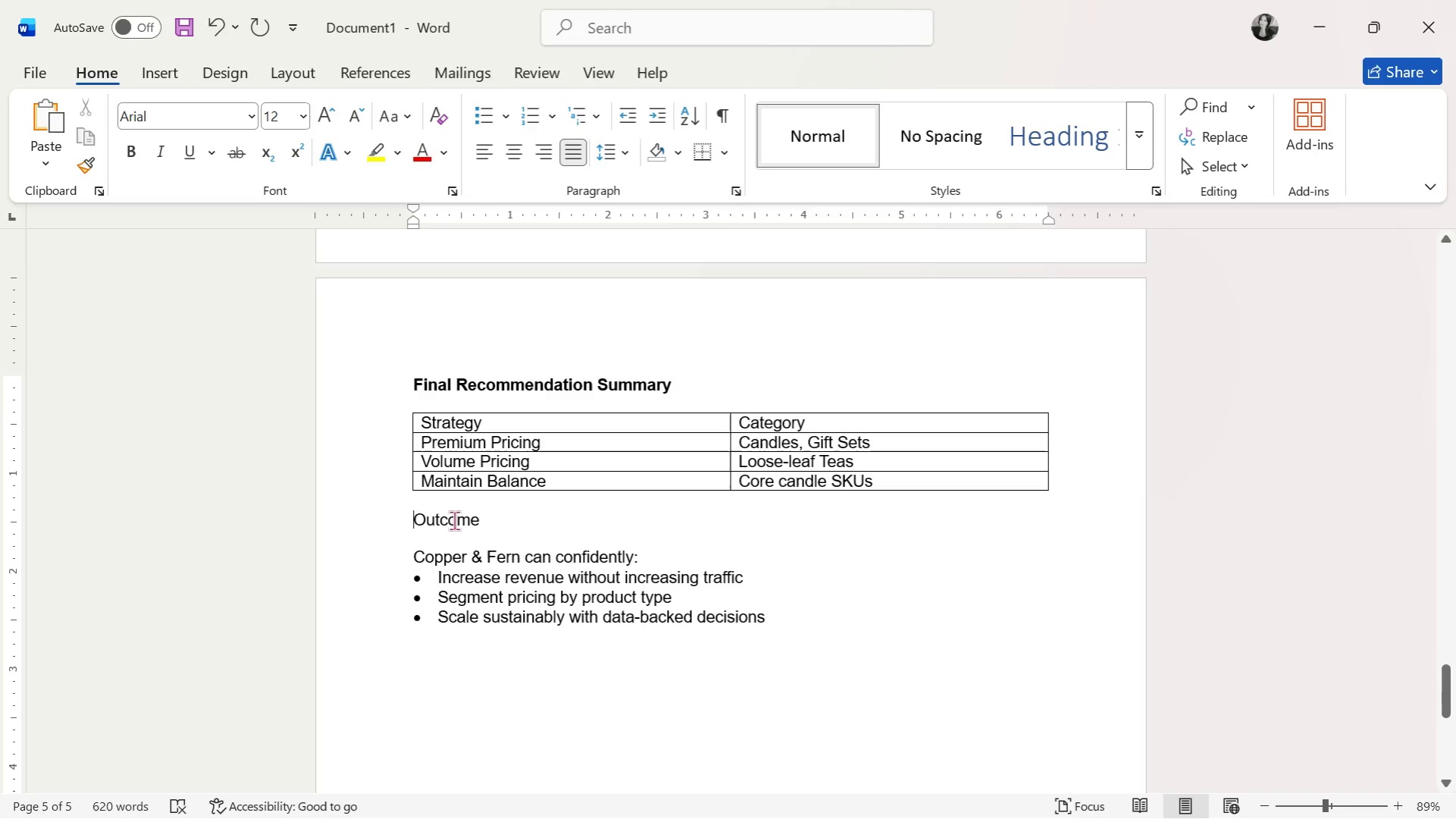 
double_click([453, 519])
 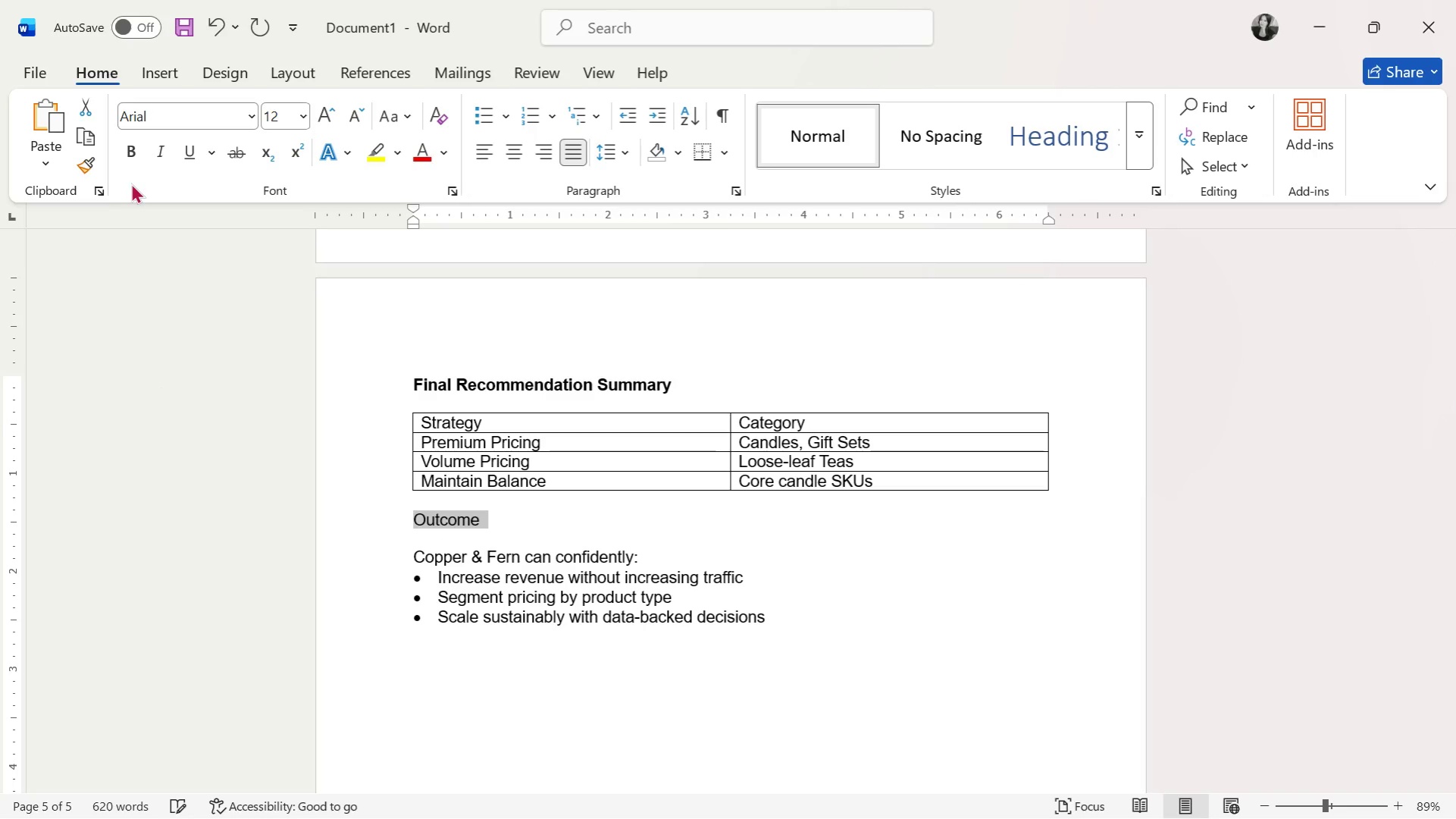 
left_click([127, 149])
 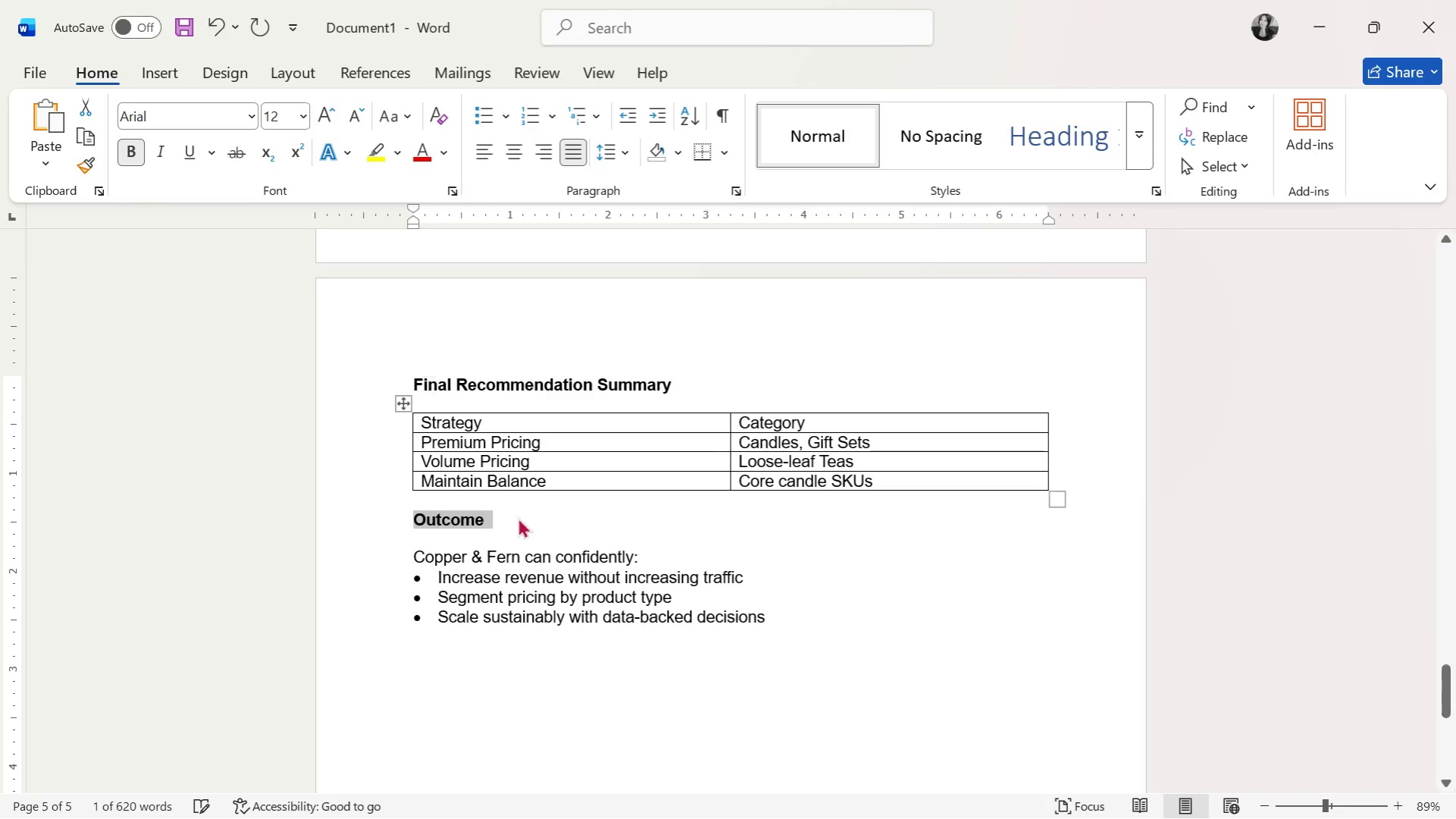 
left_click([534, 536])
 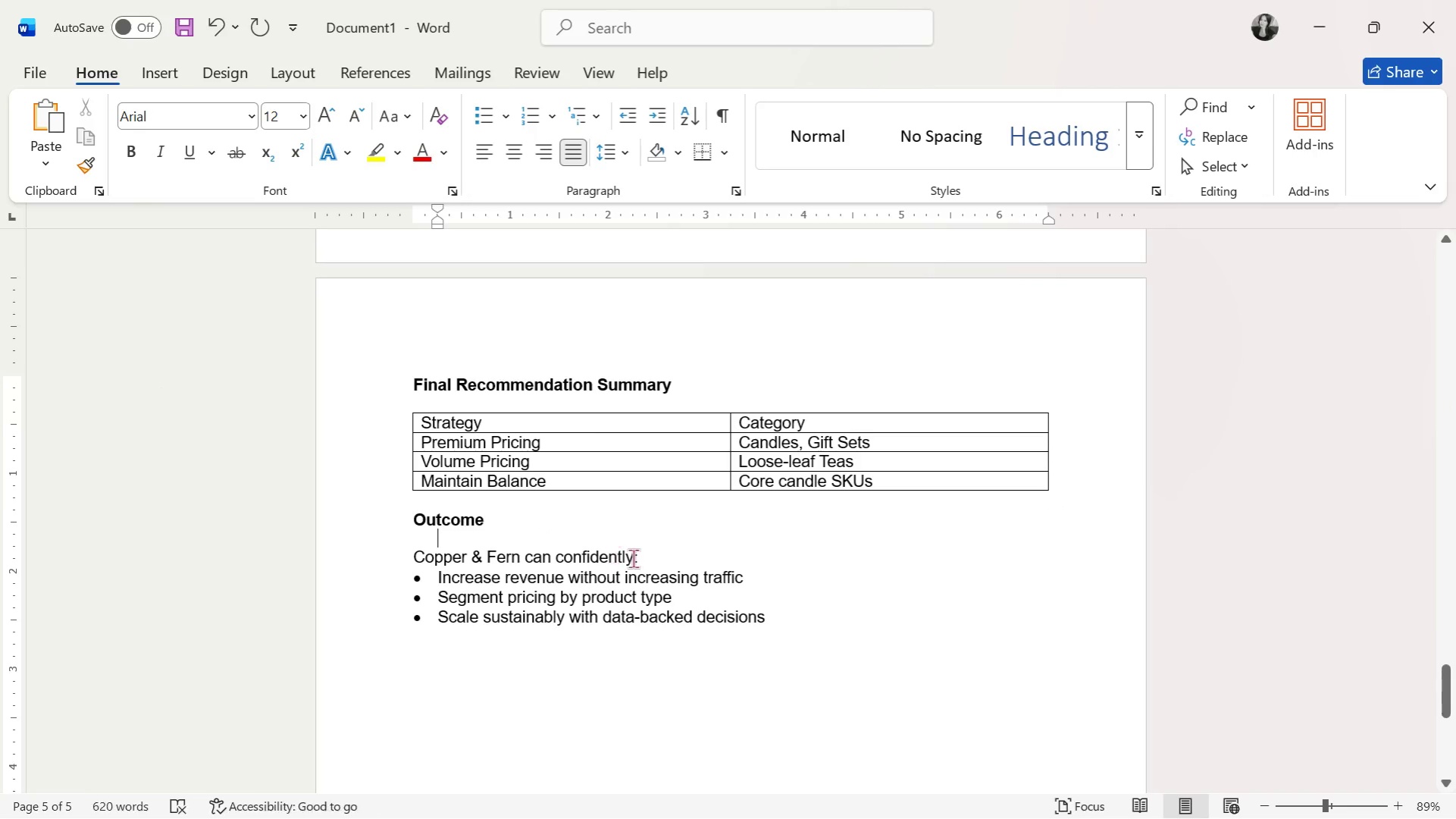 
scroll: coordinate [497, 607], scroll_direction: up, amount: 23.0
 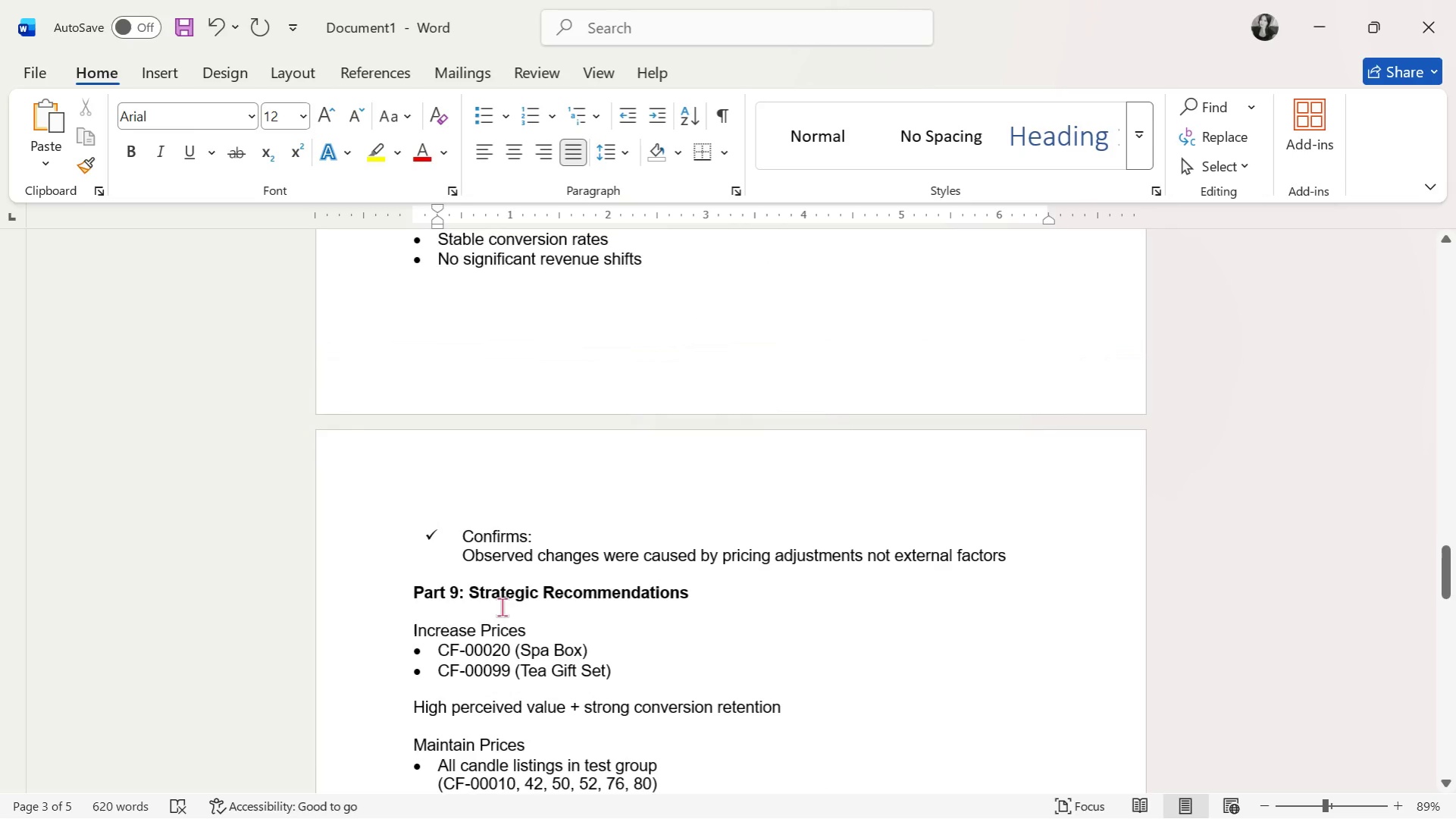 
scroll: coordinate [503, 606], scroll_direction: up, amount: 7.0
 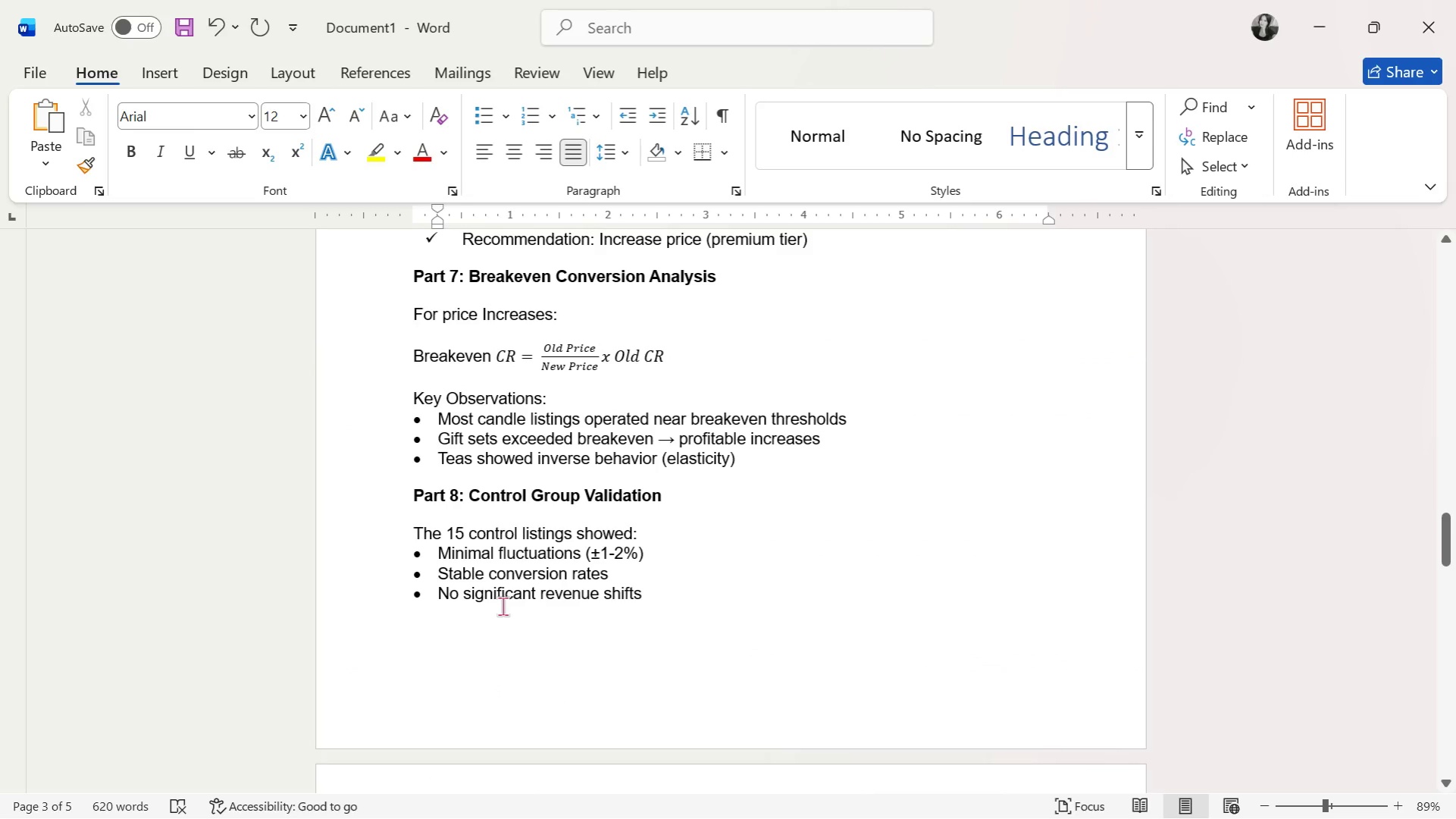 
scroll: coordinate [503, 606], scroll_direction: down, amount: 6.0
 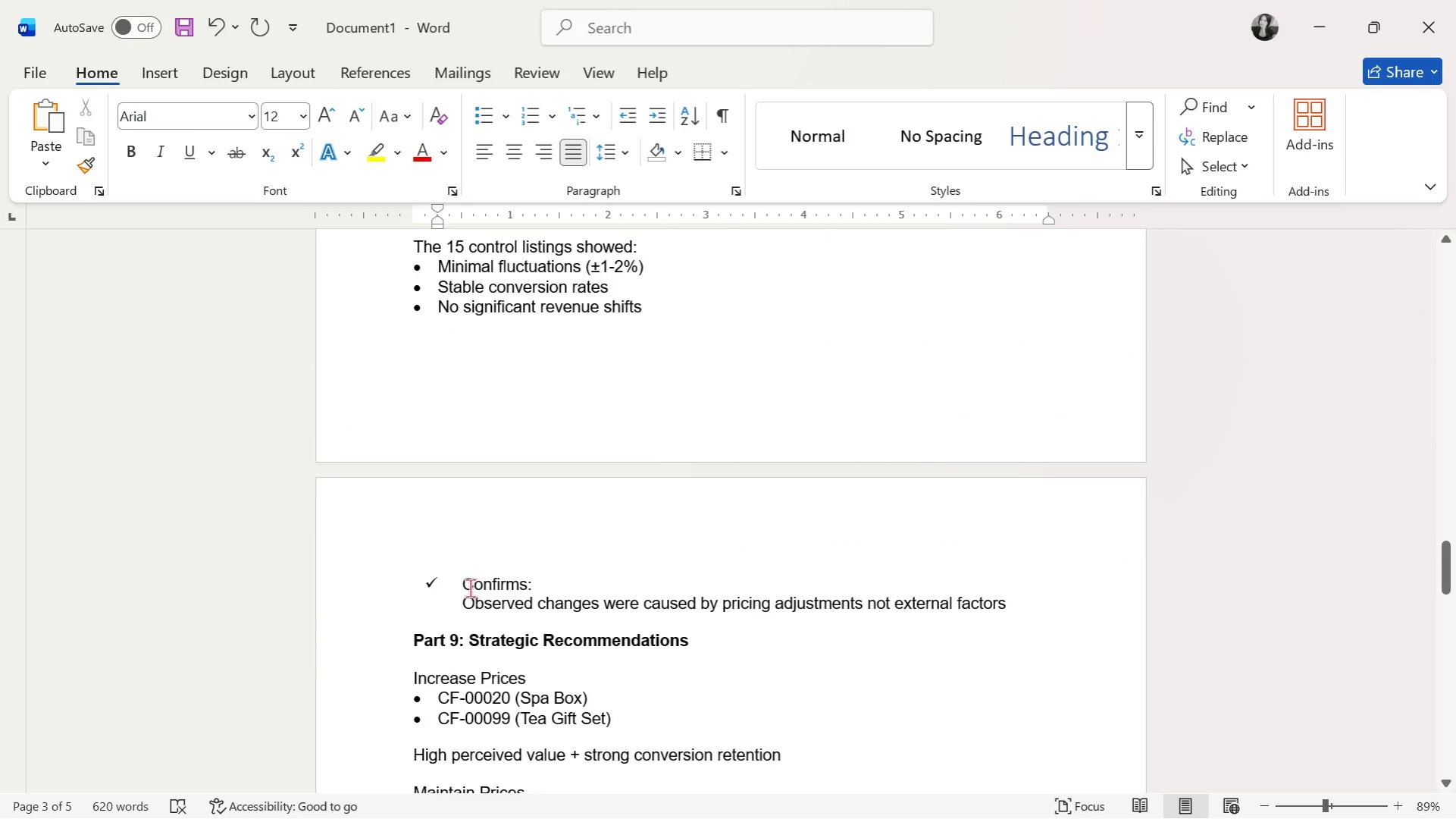 
left_click([465, 585])
 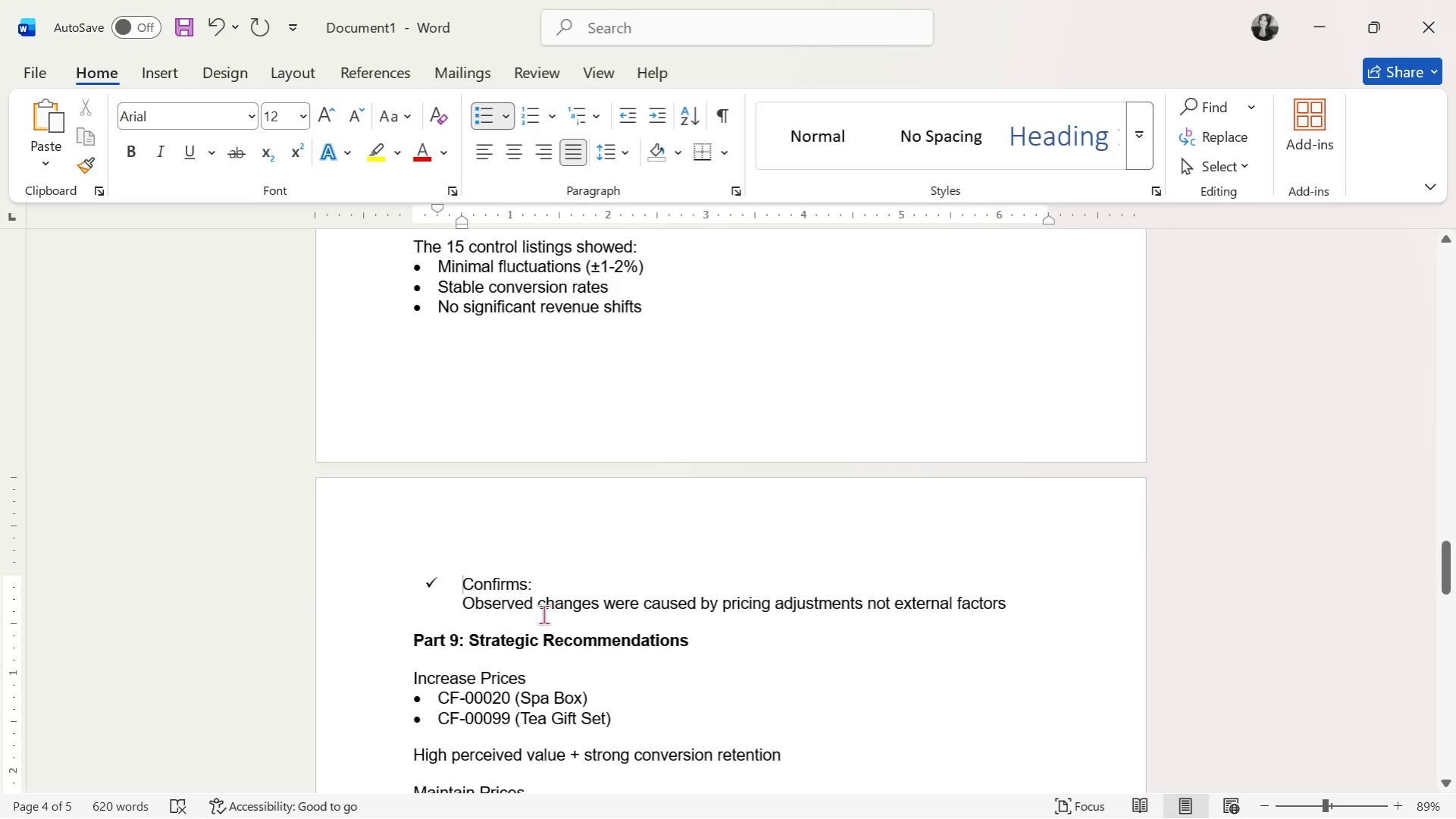 
key(Backspace)
 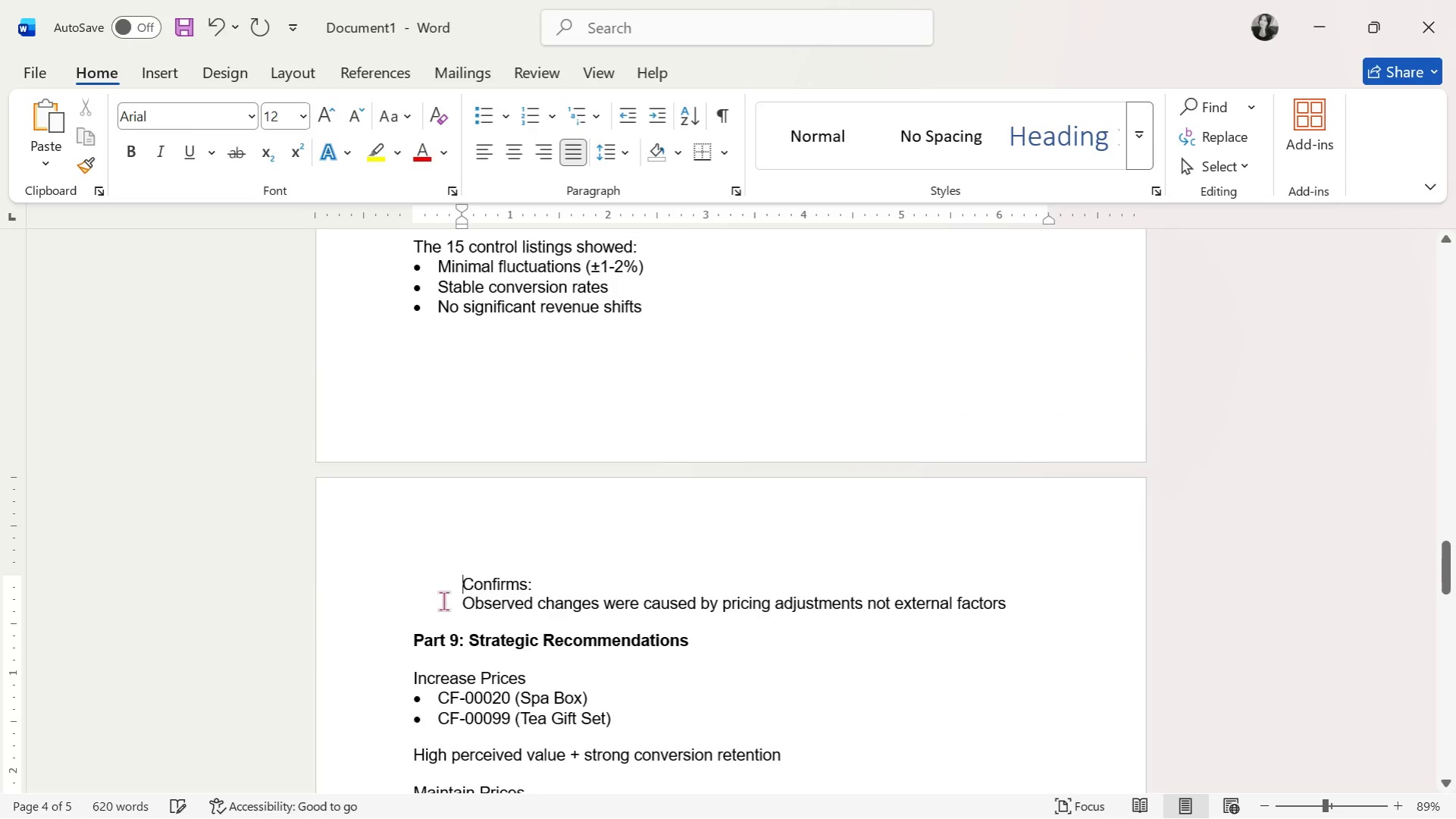 
key(Backspace)
 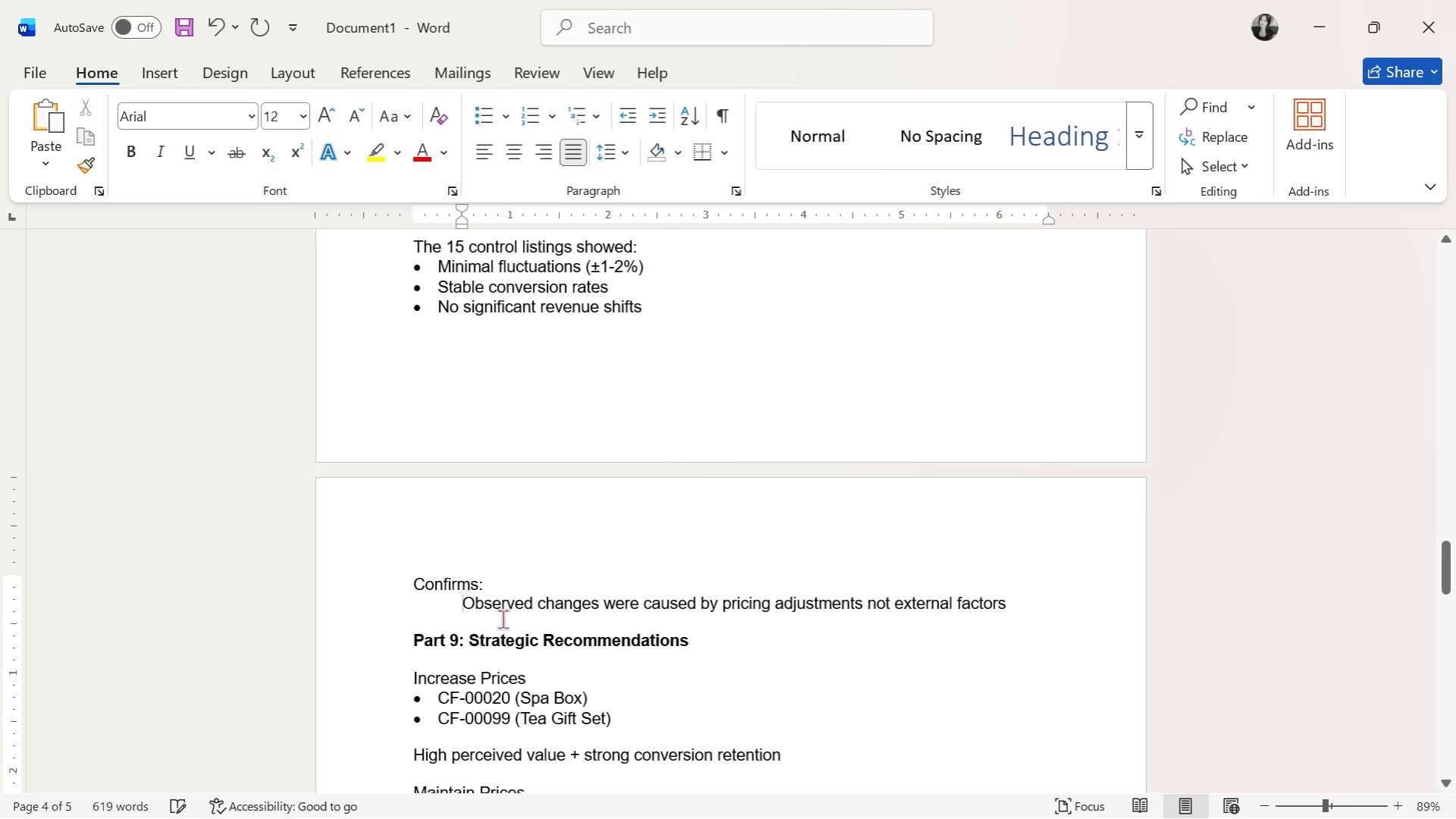 
key(Backspace)
 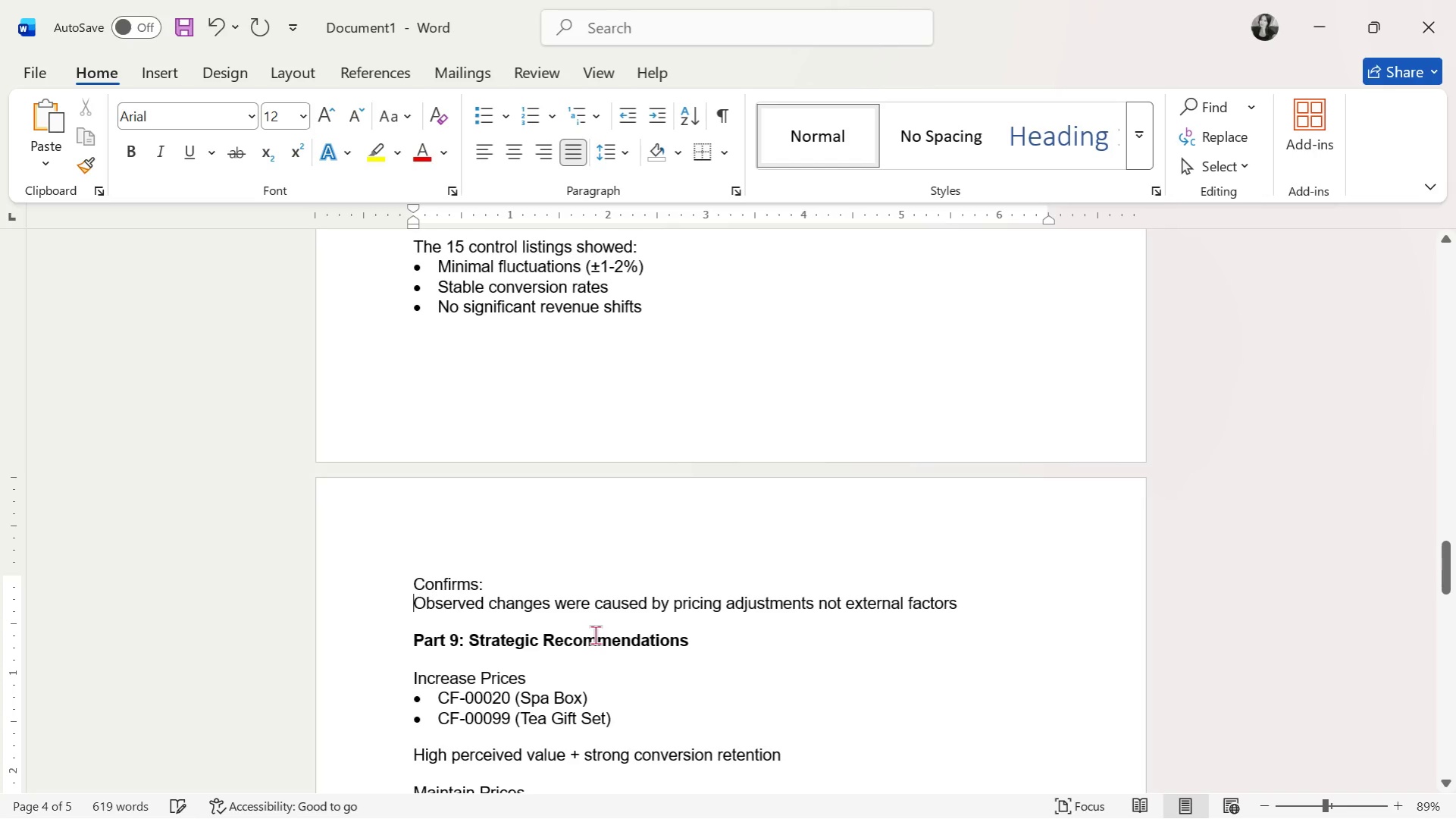 
scroll: coordinate [594, 635], scroll_direction: down, amount: 11.0
 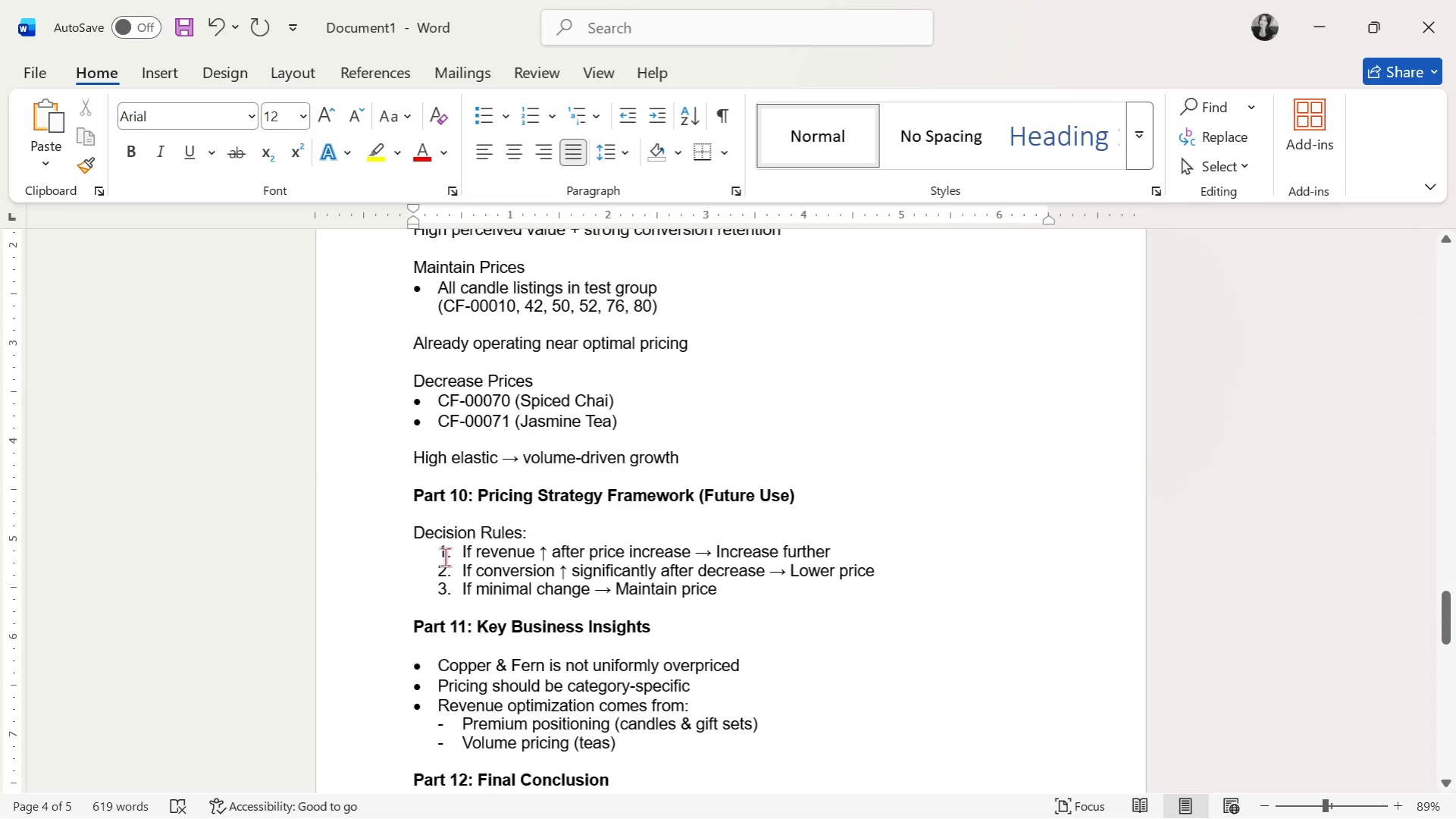 
left_click_drag(start_coordinate=[442, 556], to_coordinate=[442, 580])
 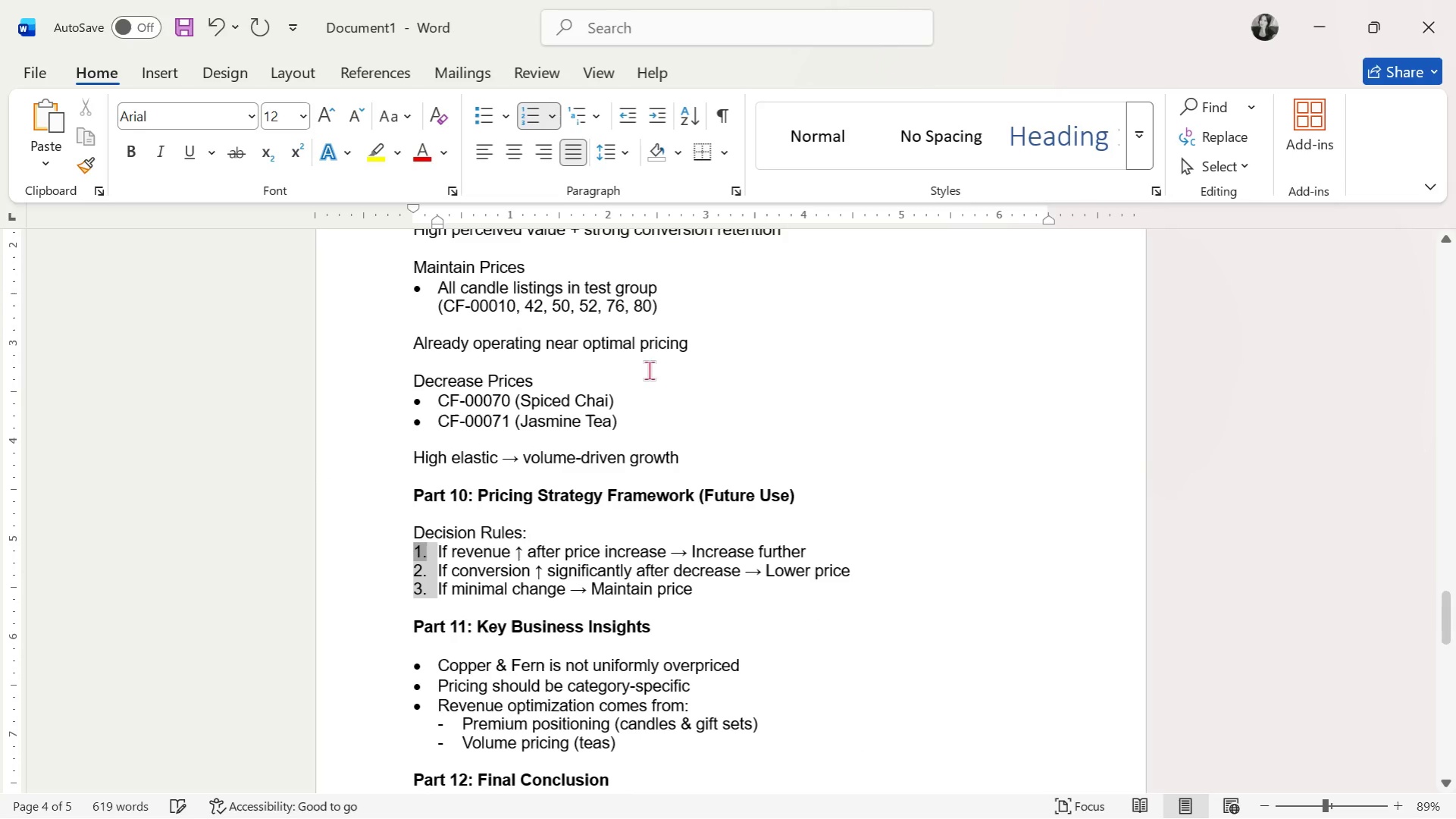 
scroll: coordinate [656, 524], scroll_direction: up, amount: 25.0
 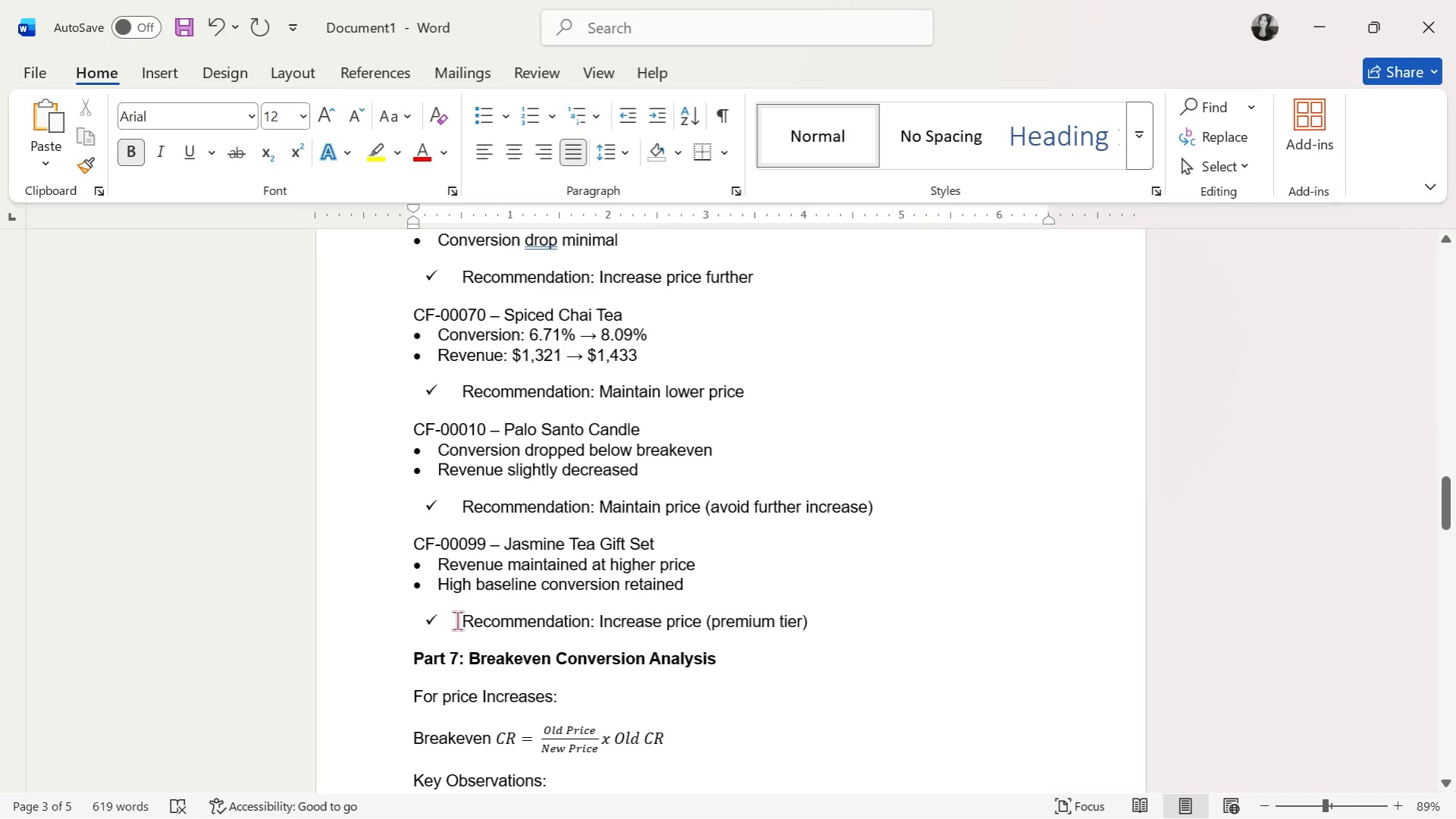 
left_click([462, 620])
 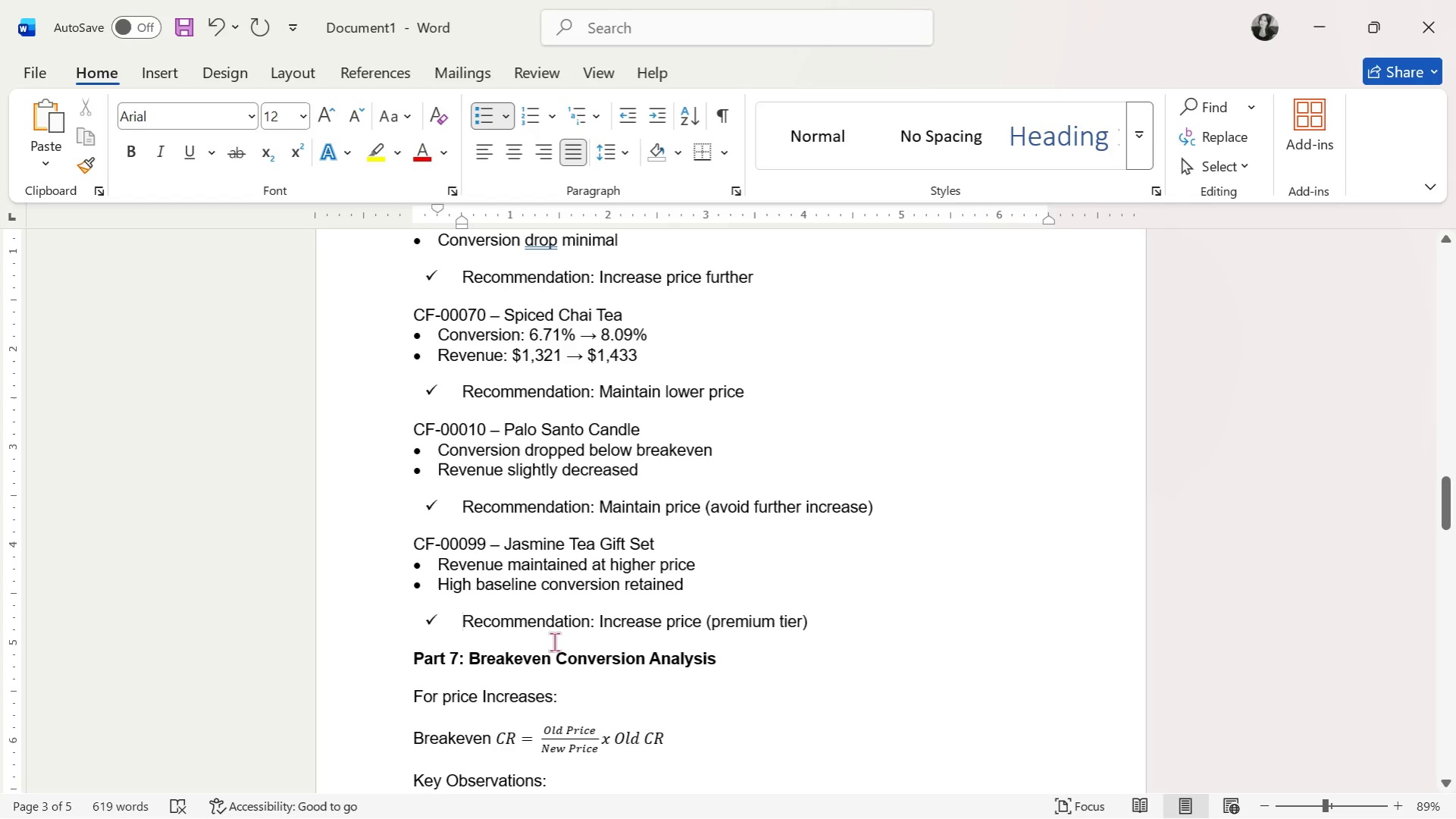 
key(Backspace)
 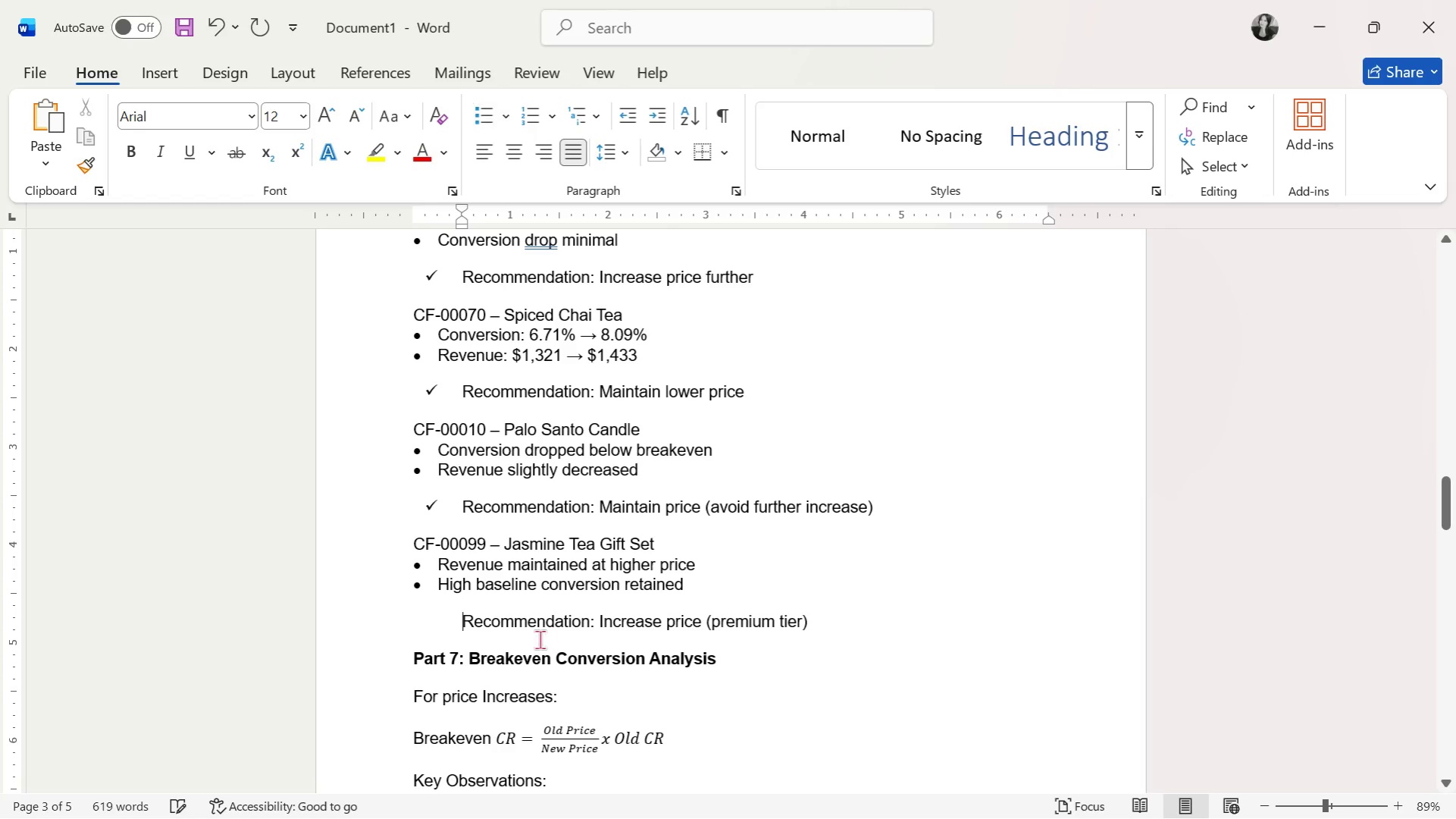 
key(Backspace)
 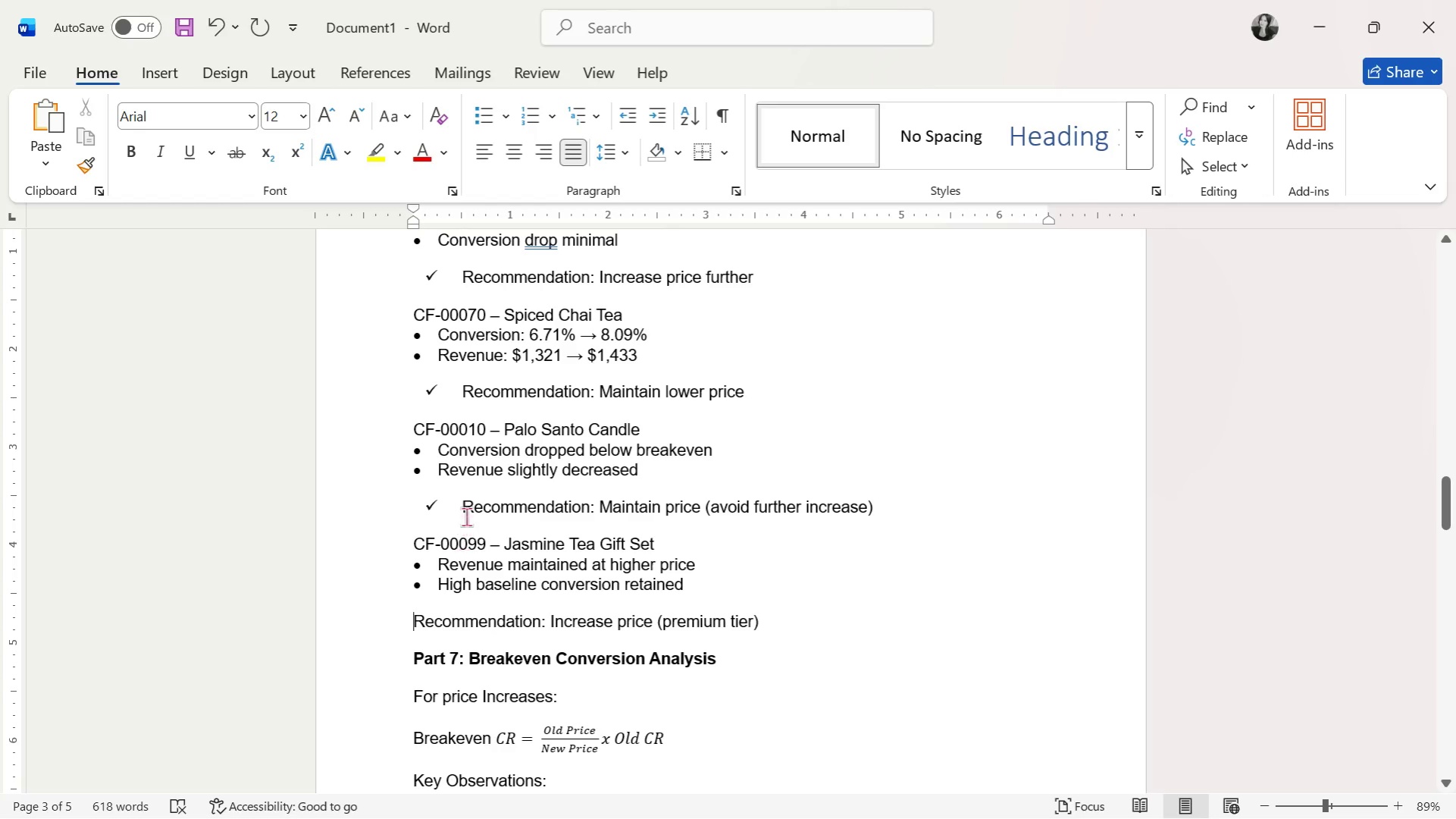 
left_click([465, 510])
 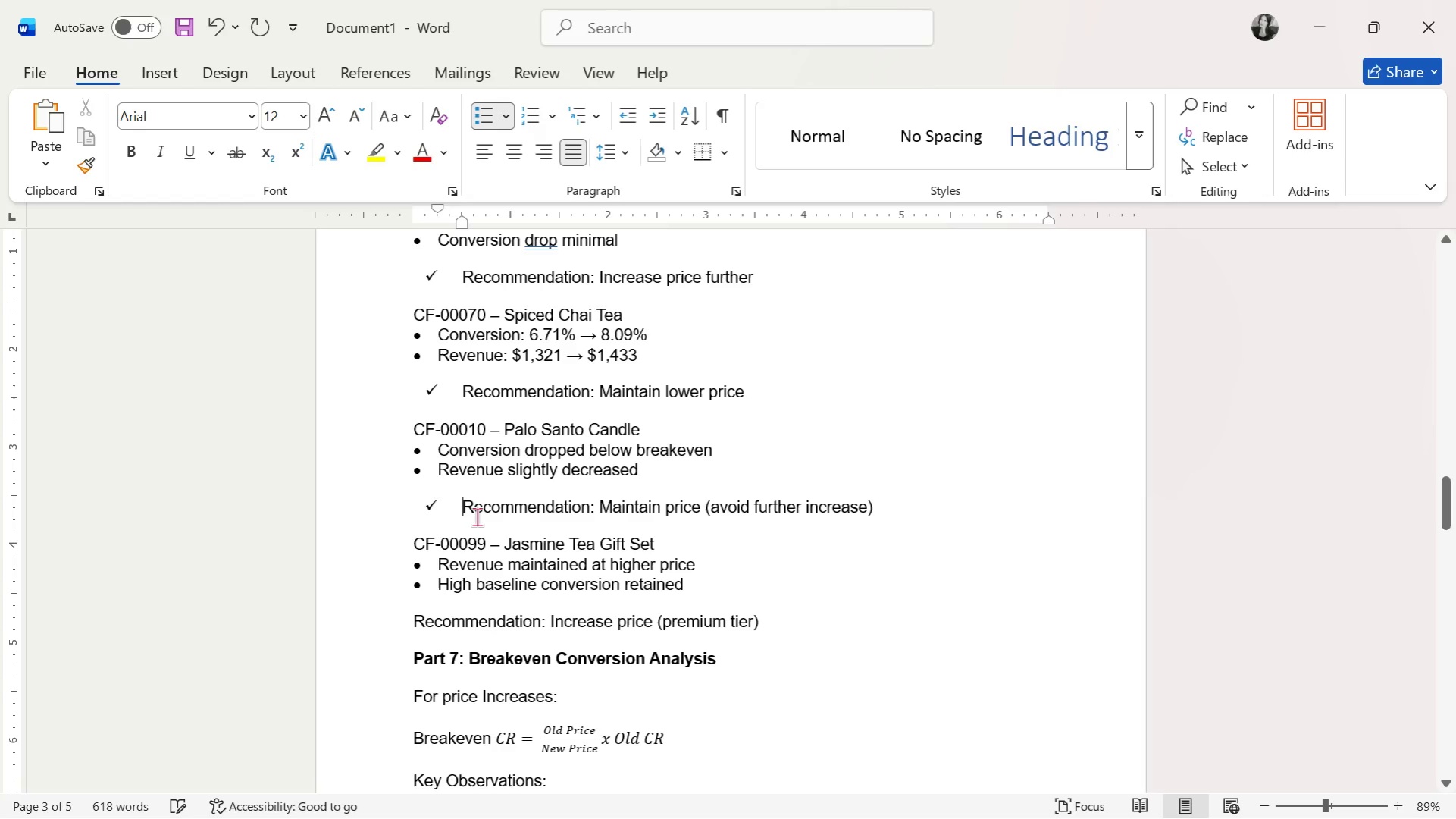 
key(Backspace)
 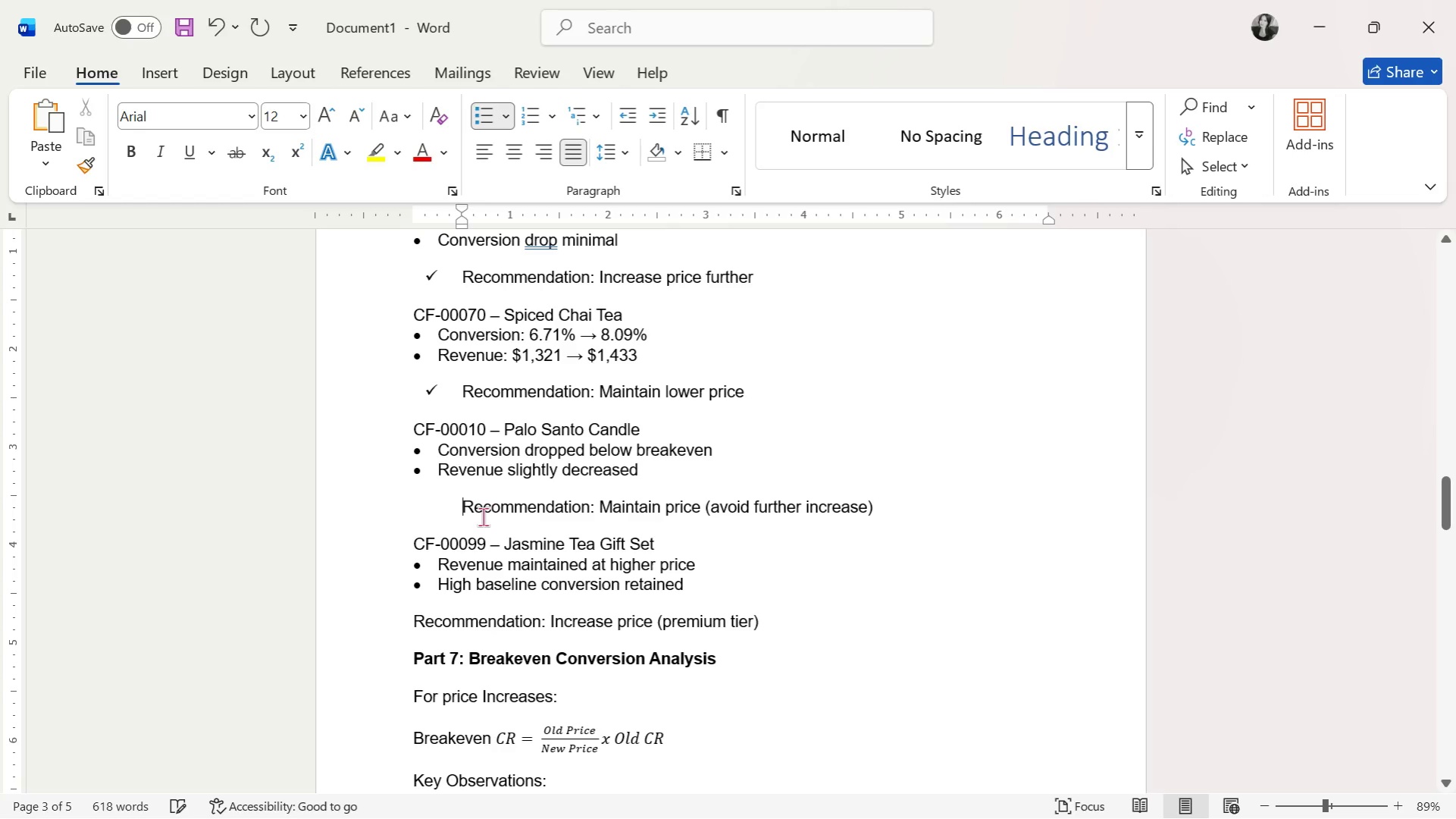 
key(Backspace)
 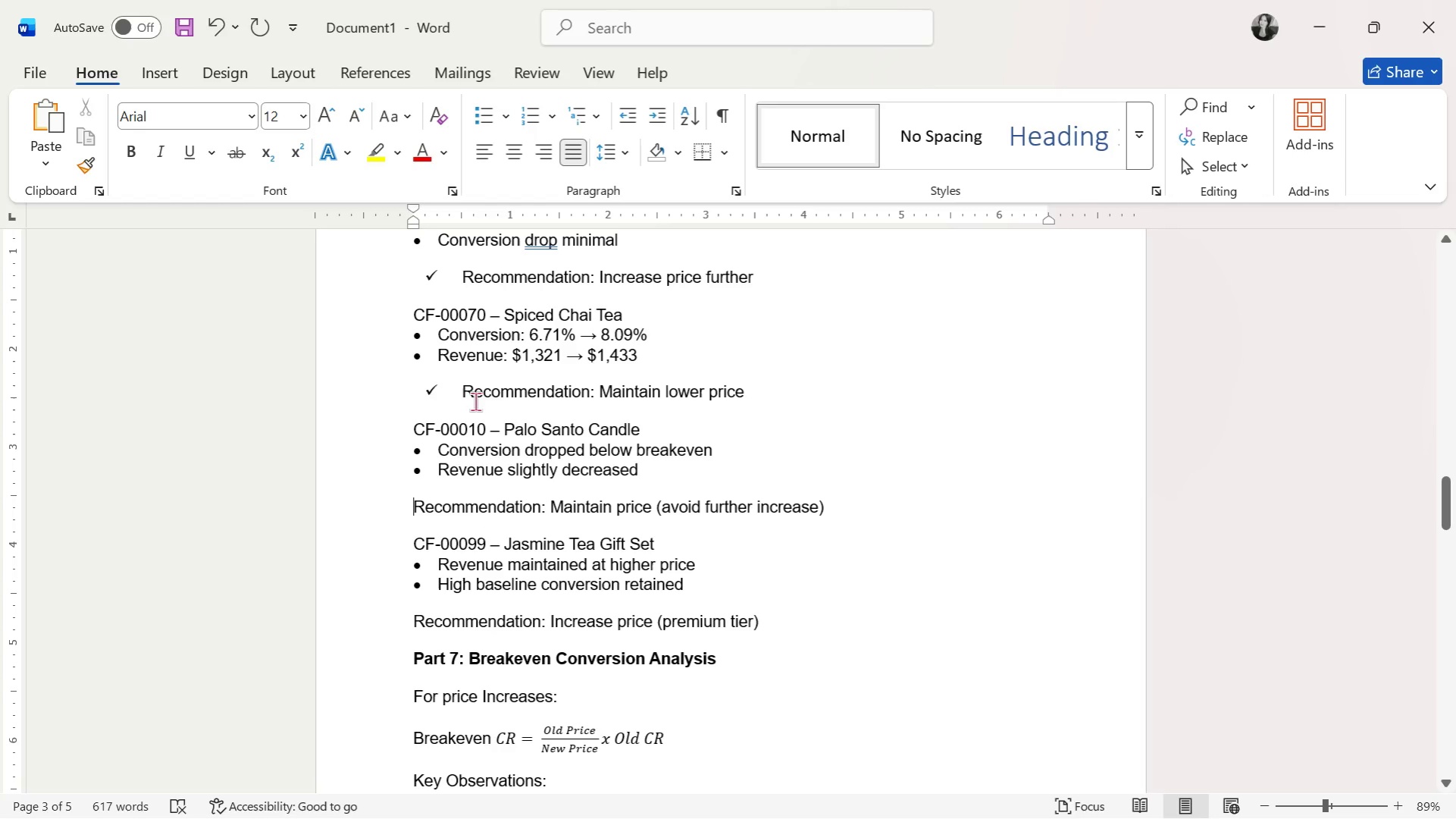 
left_click([466, 391])
 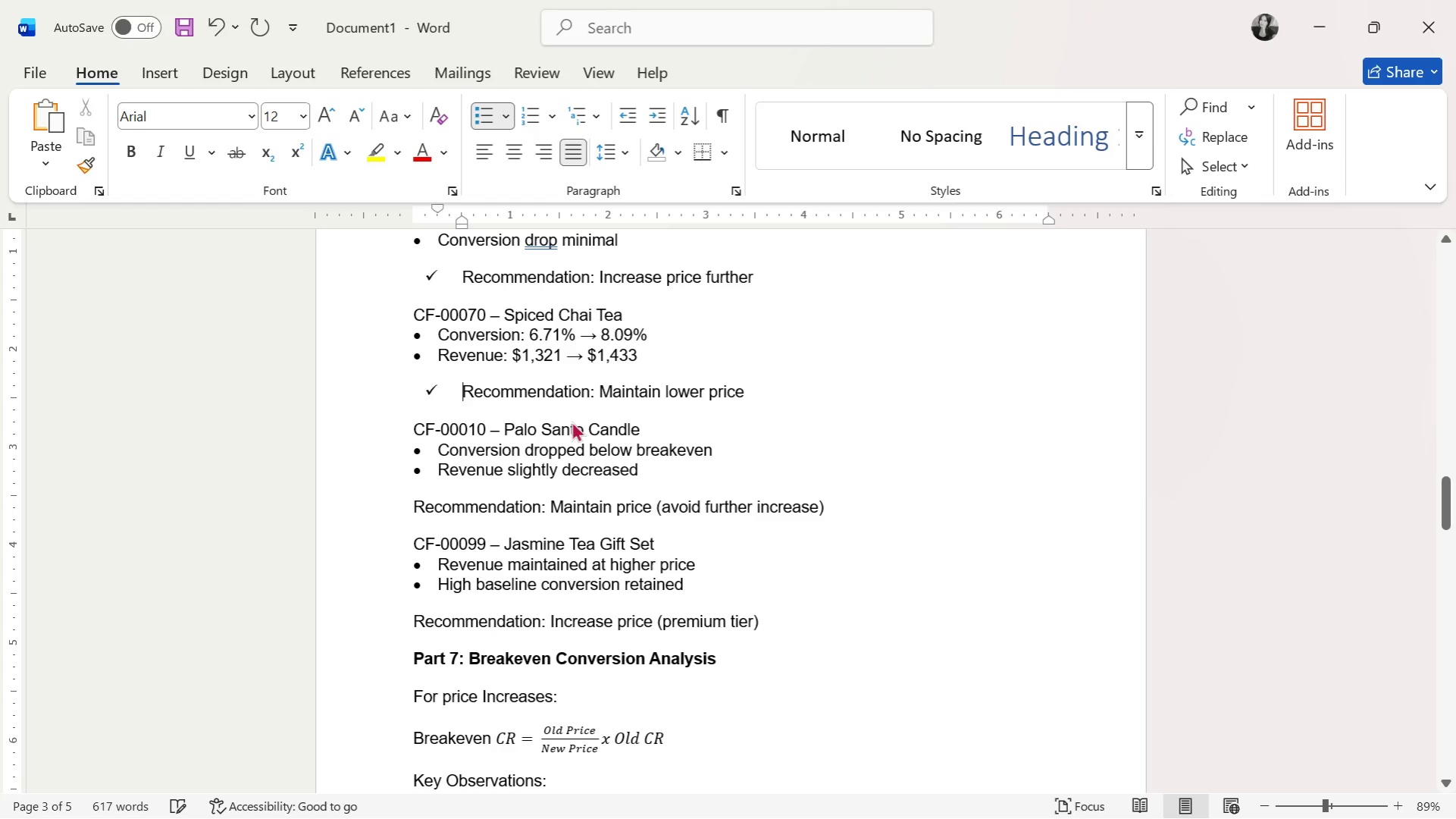 
key(Backspace)
 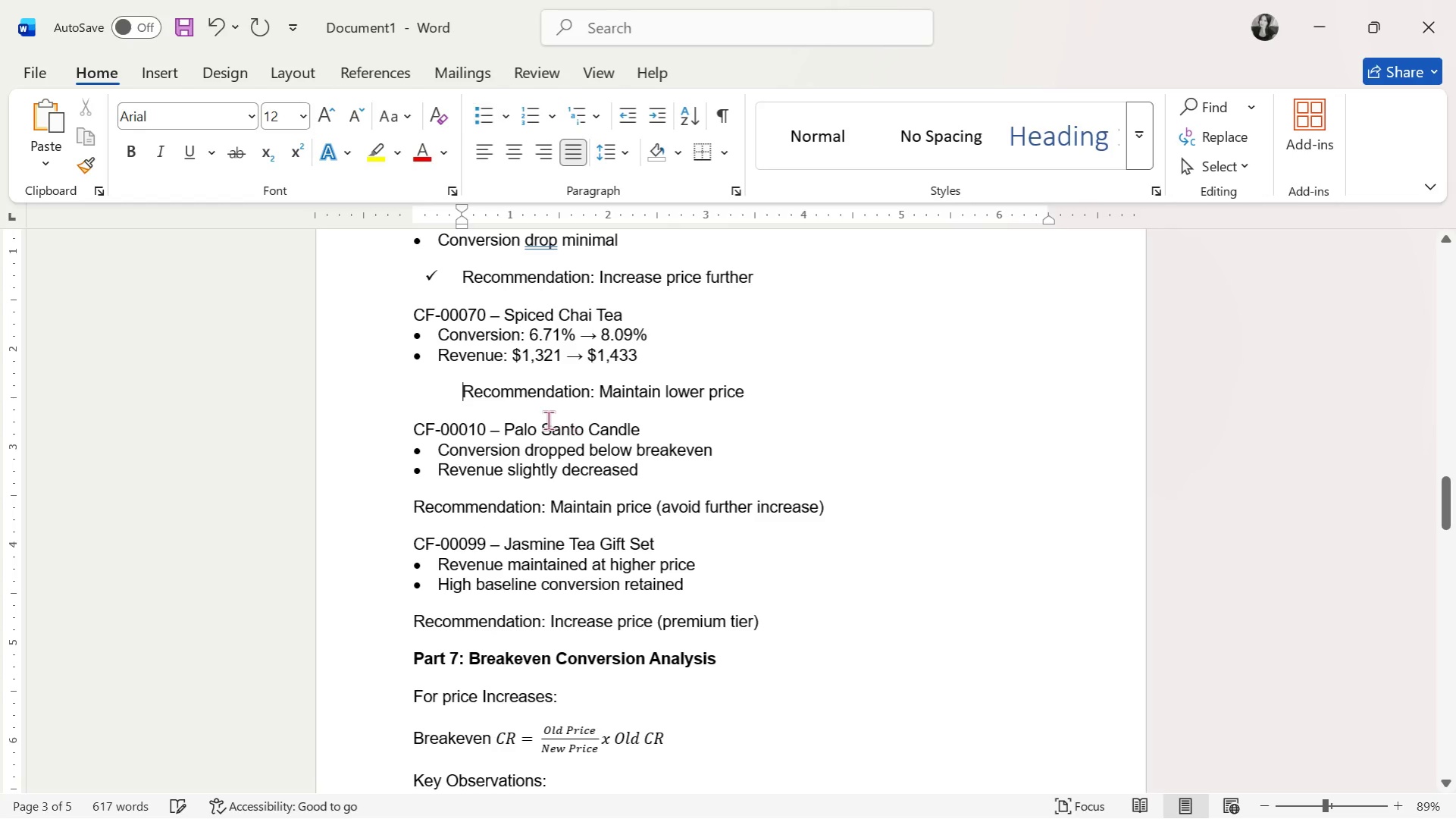 
key(Backspace)
 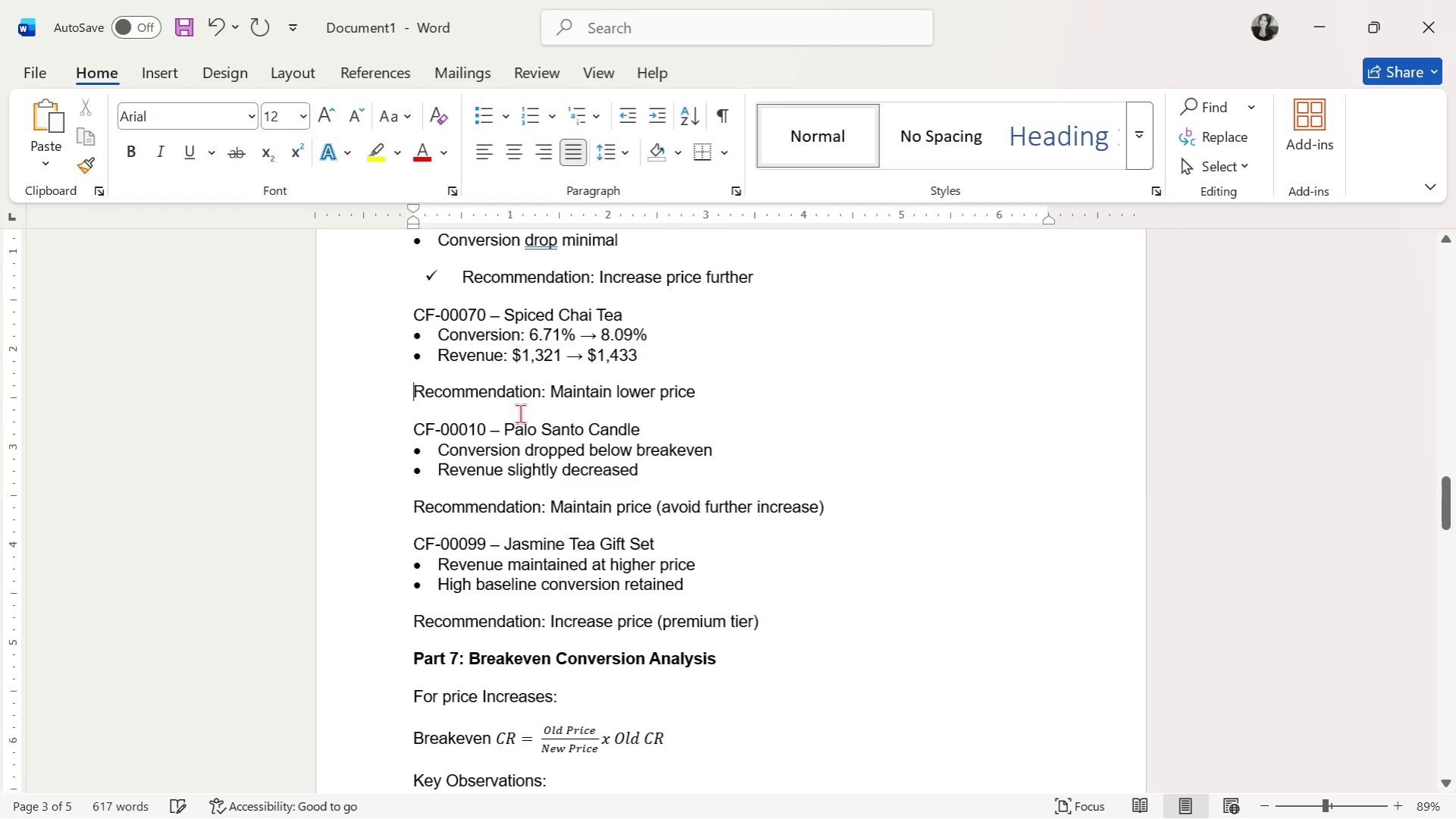 
scroll: coordinate [516, 408], scroll_direction: up, amount: 2.0
 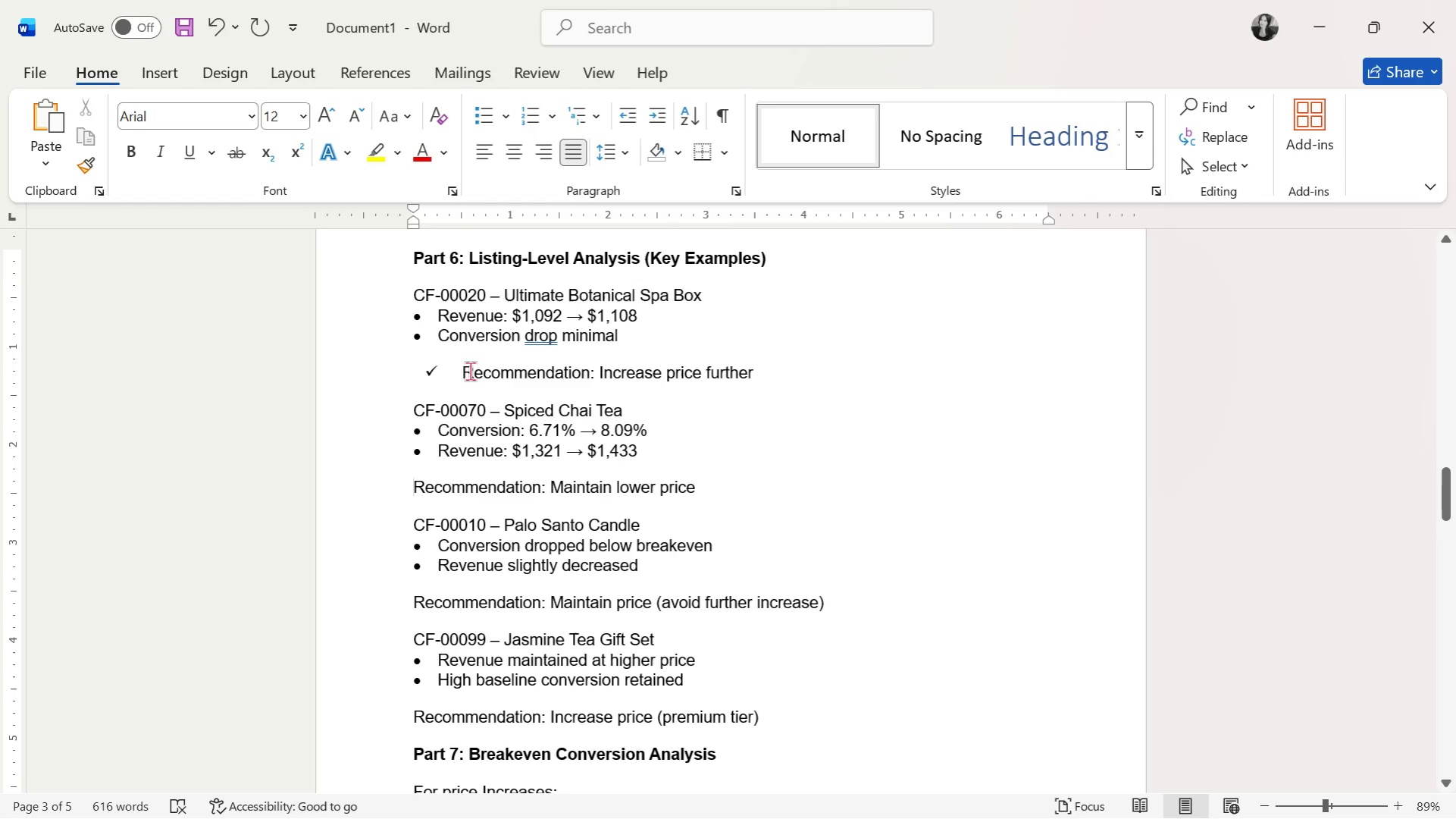 
left_click([467, 371])
 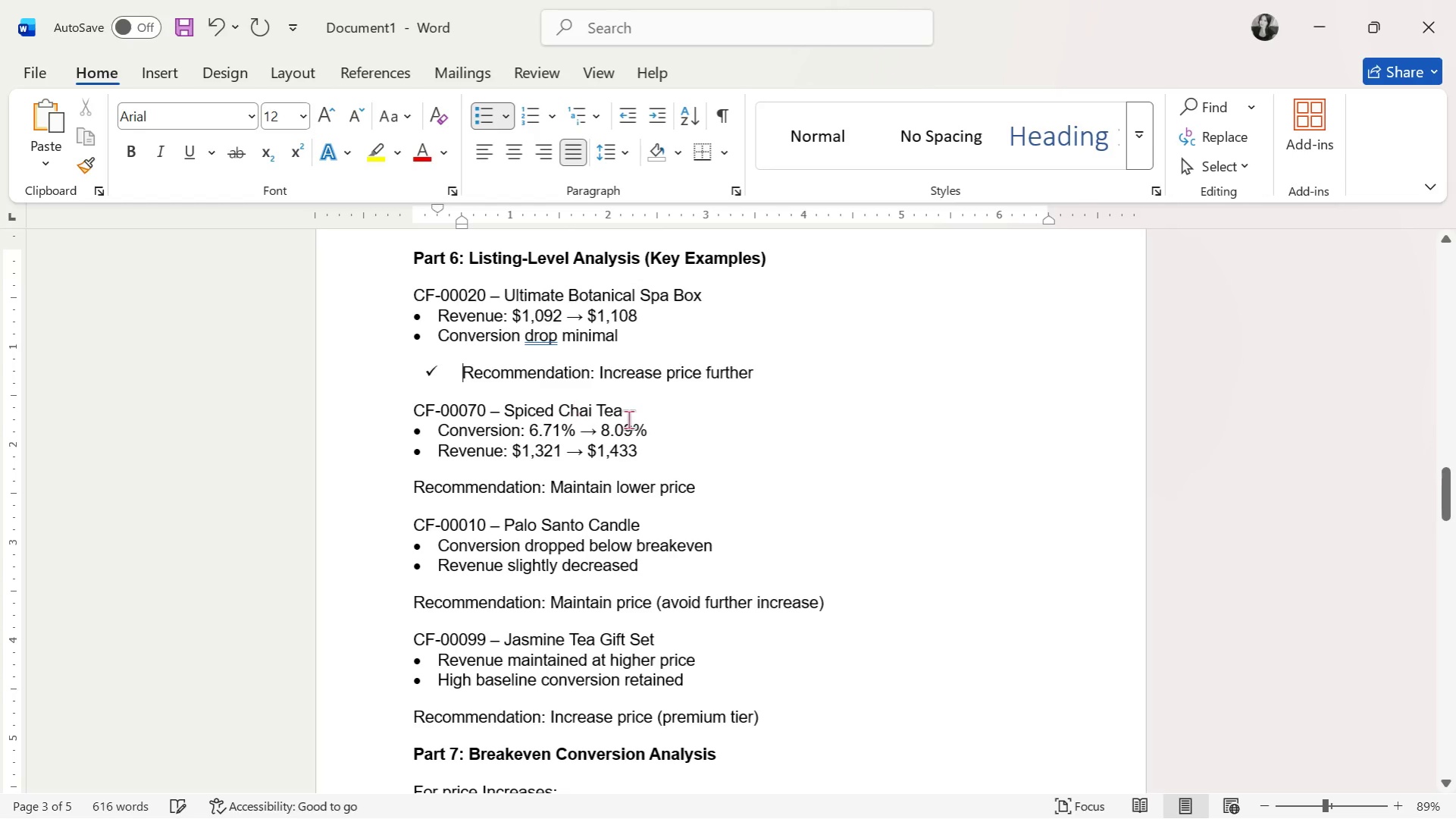 
key(Backspace)
 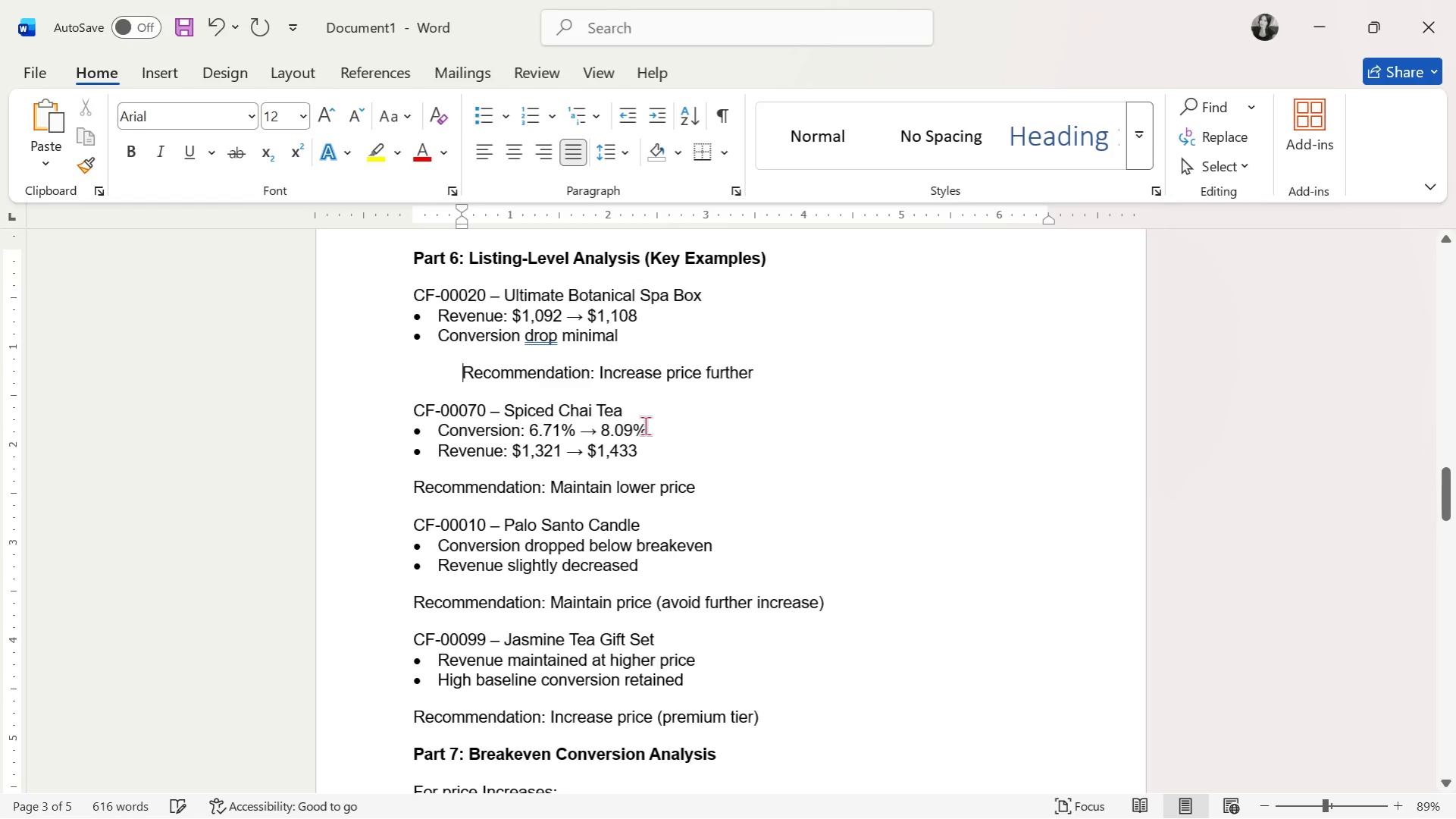 
key(Backspace)
 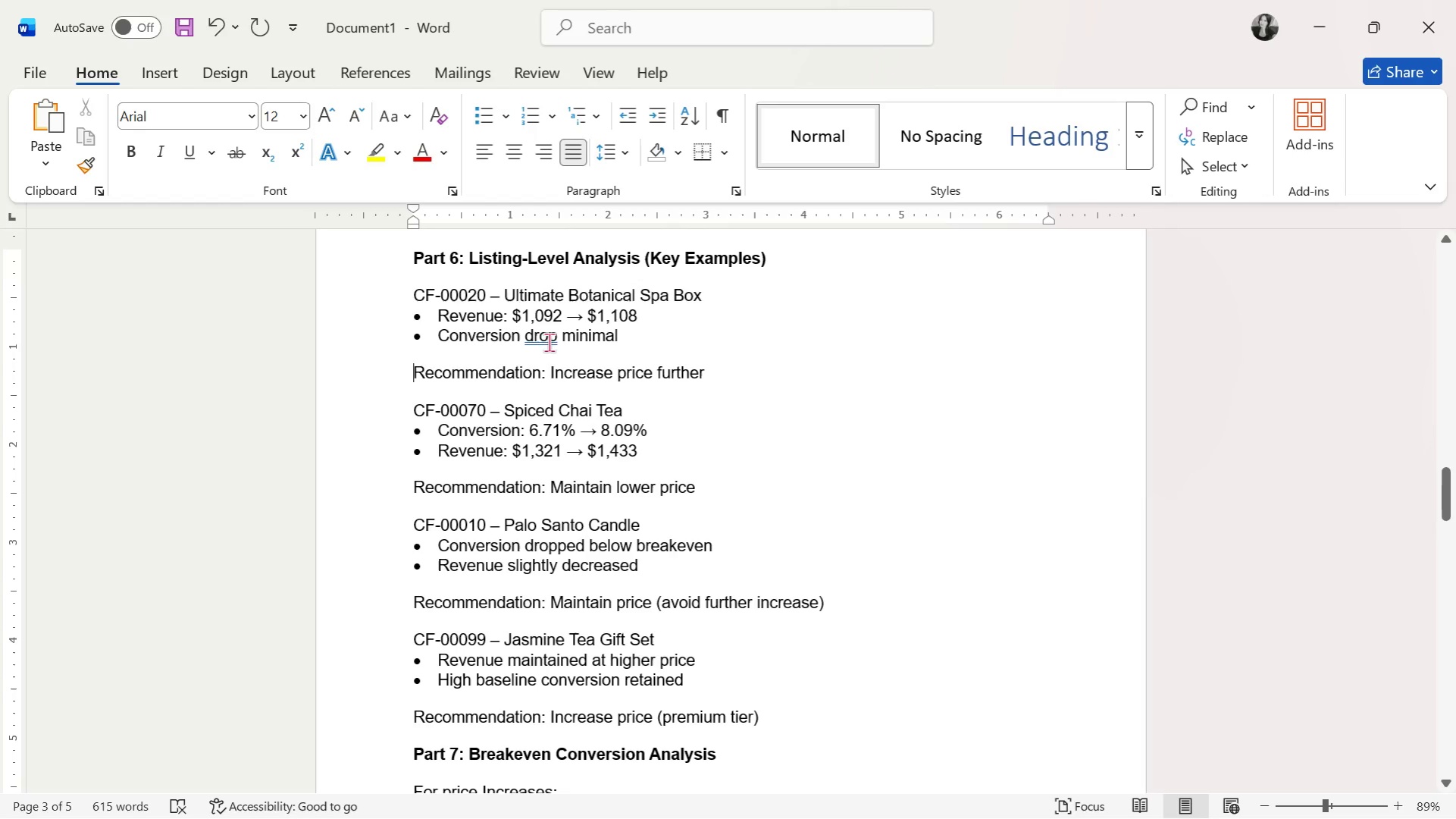 
right_click([543, 341])